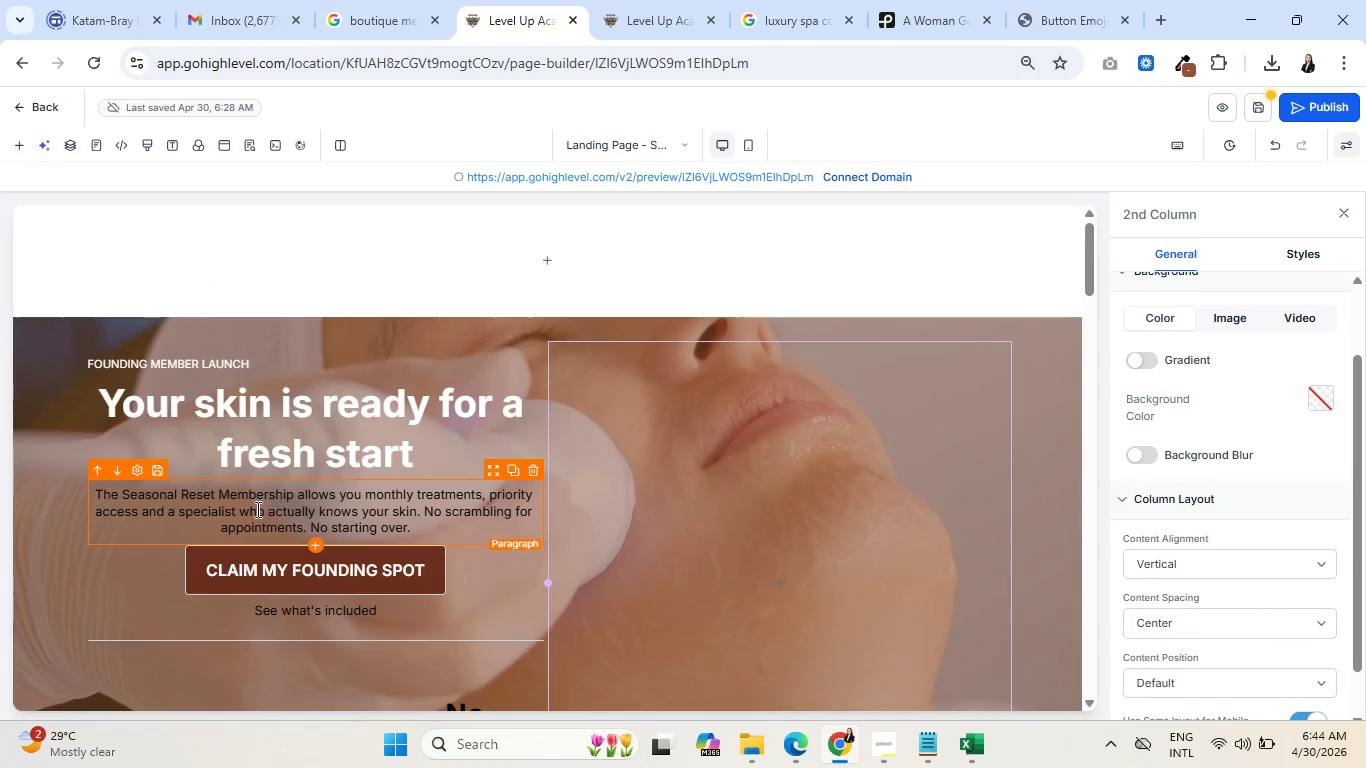 
double_click([255, 496])
 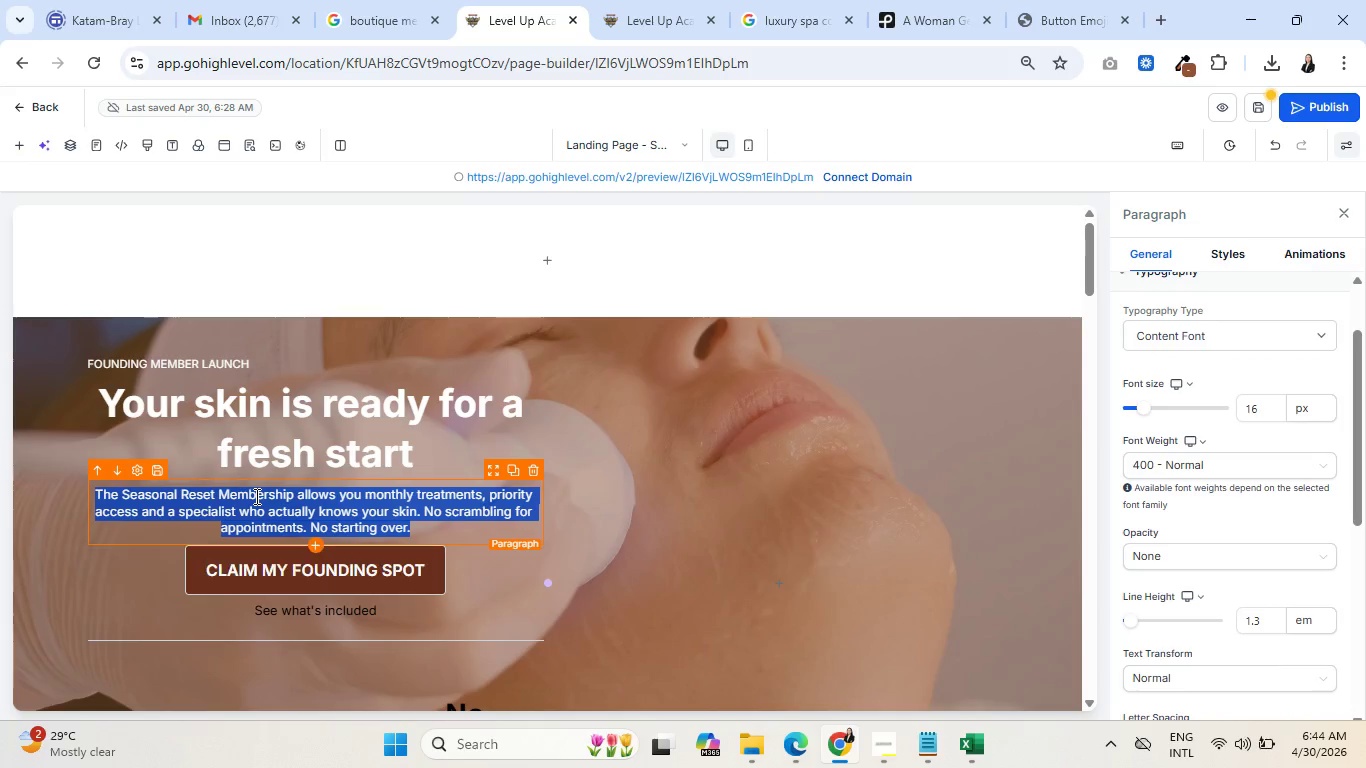 
triple_click([255, 496])
 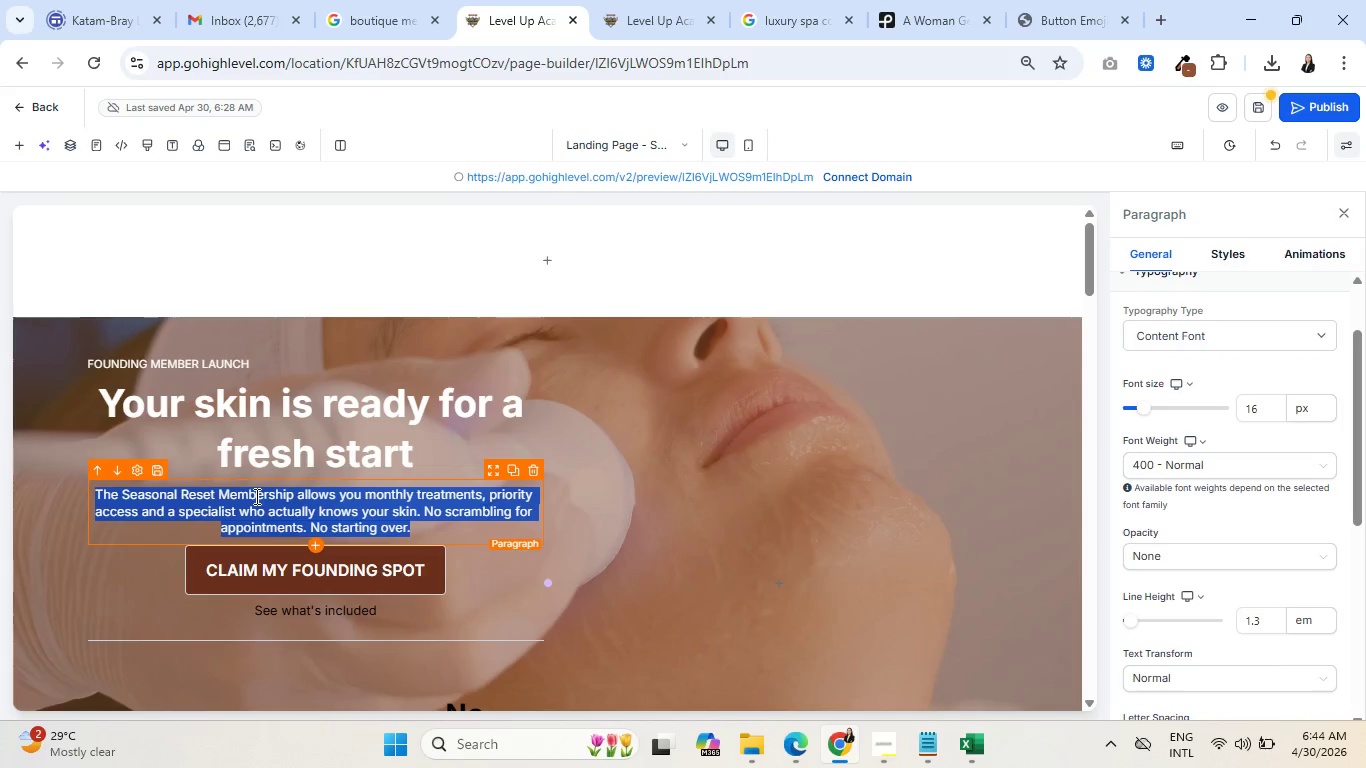 
triple_click([255, 496])
 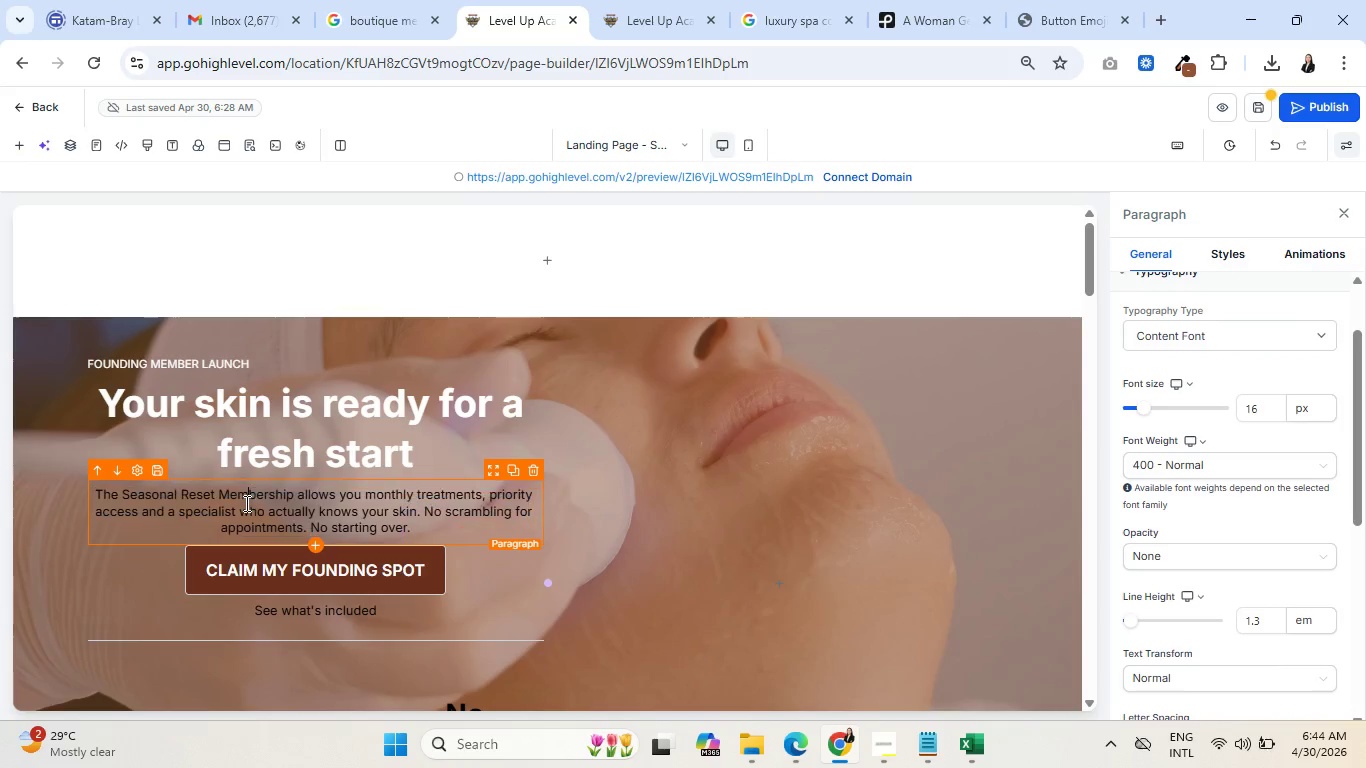 
left_click([245, 503])
 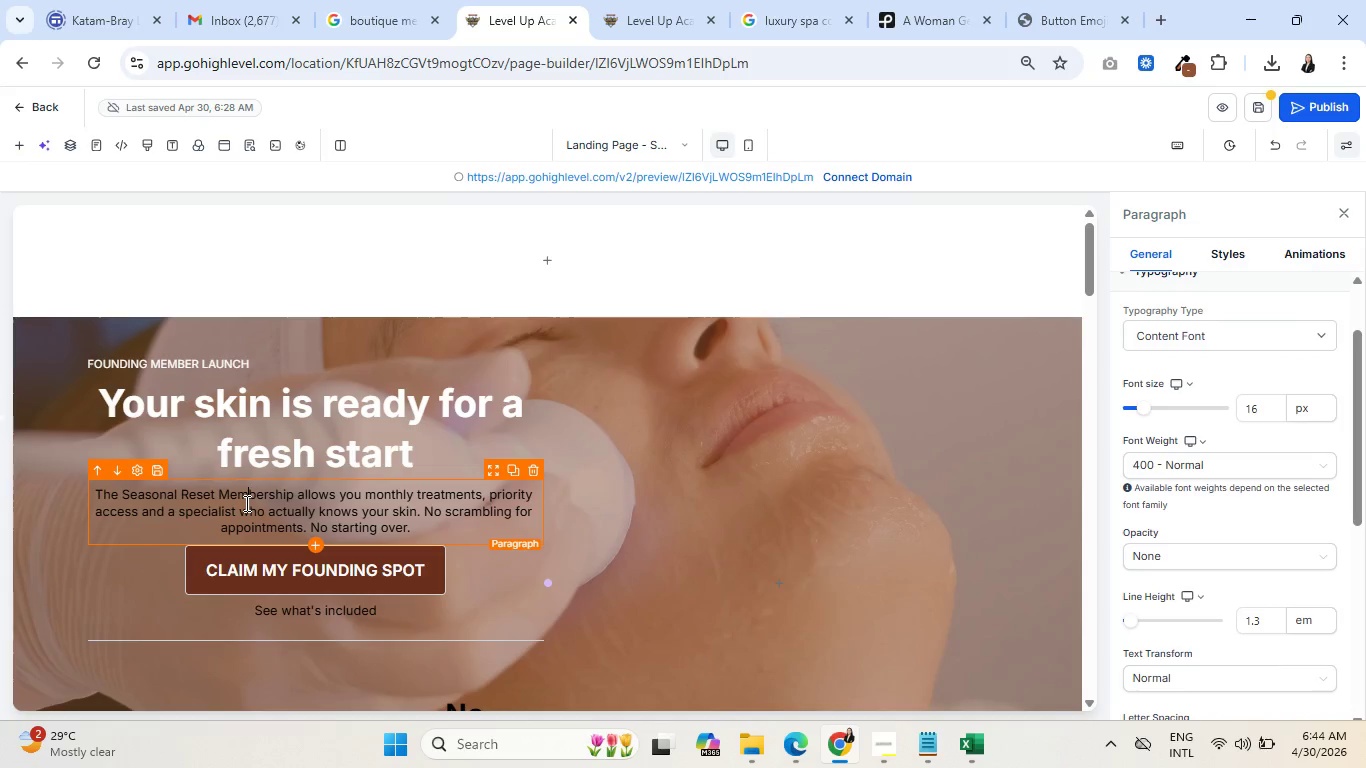 
double_click([245, 503])
 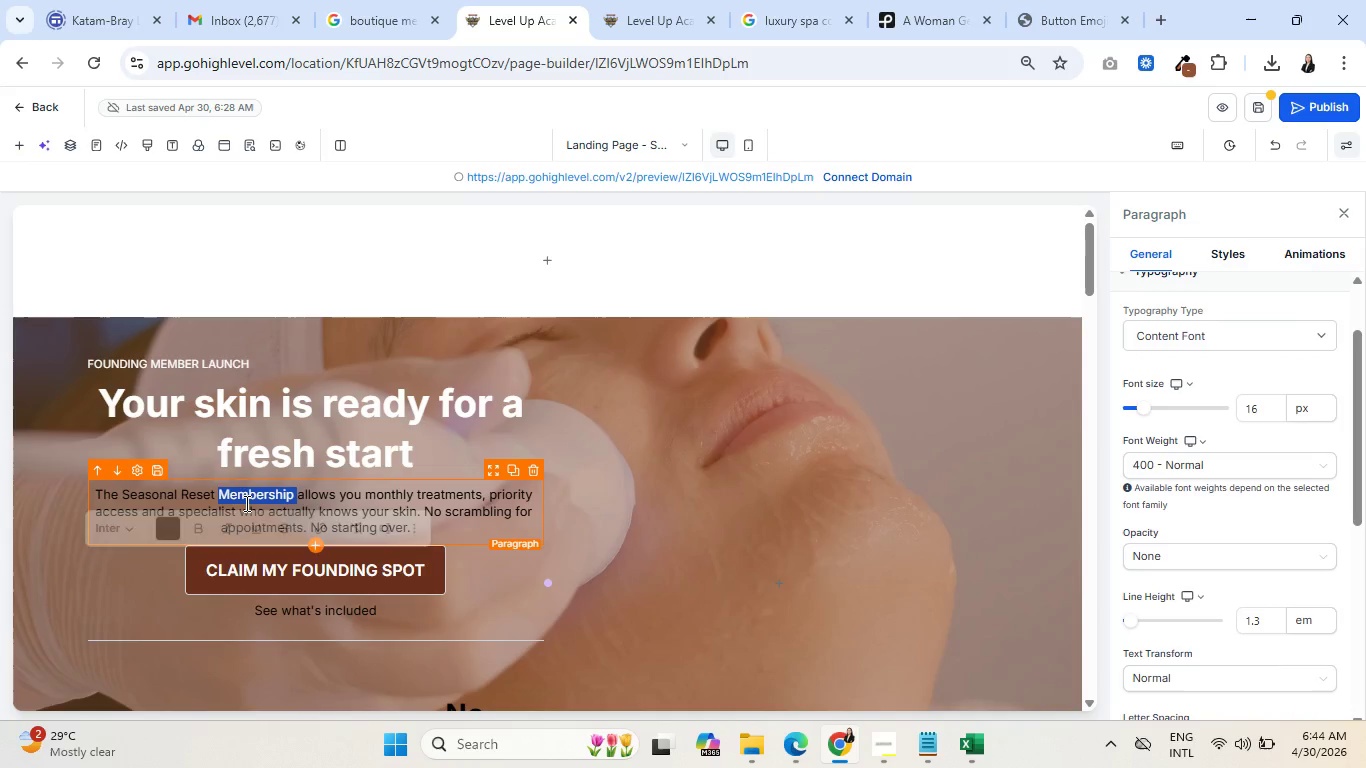 
triple_click([245, 503])
 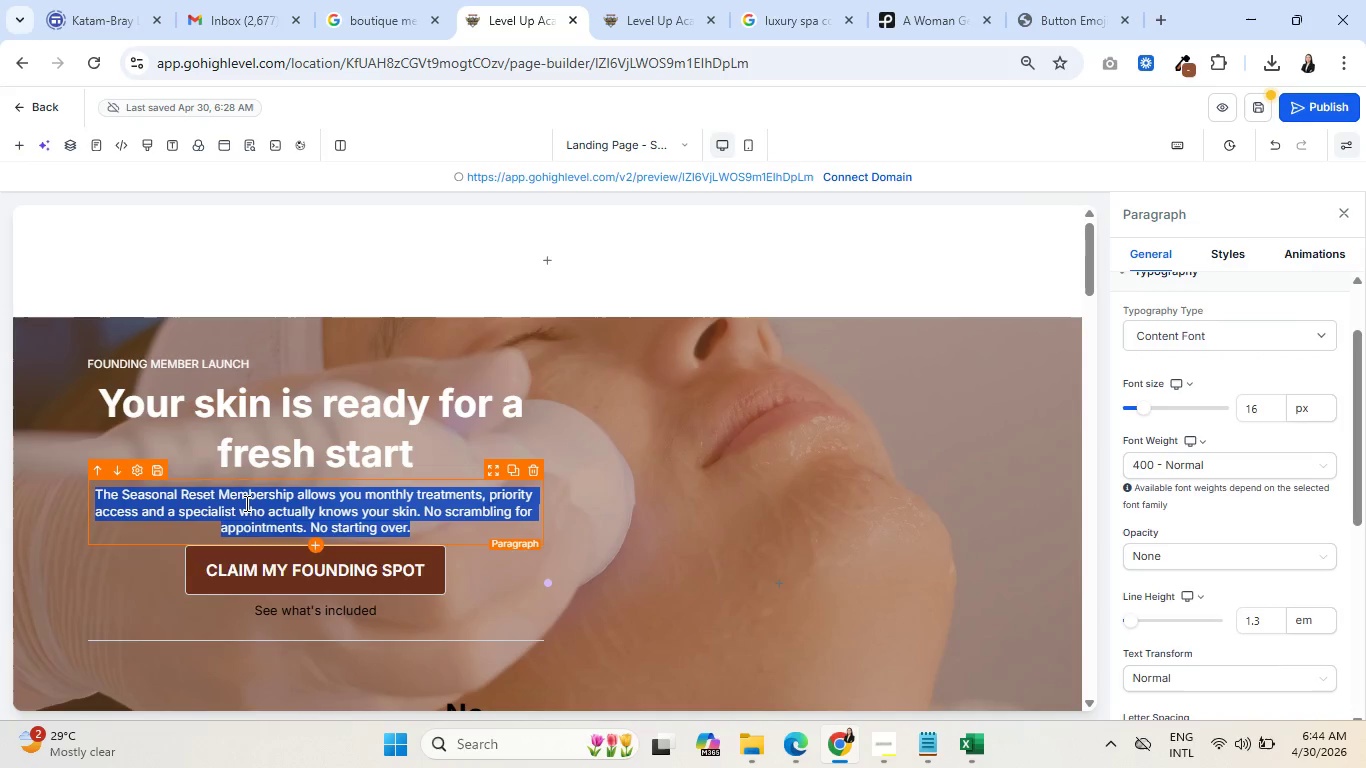 
triple_click([245, 503])
 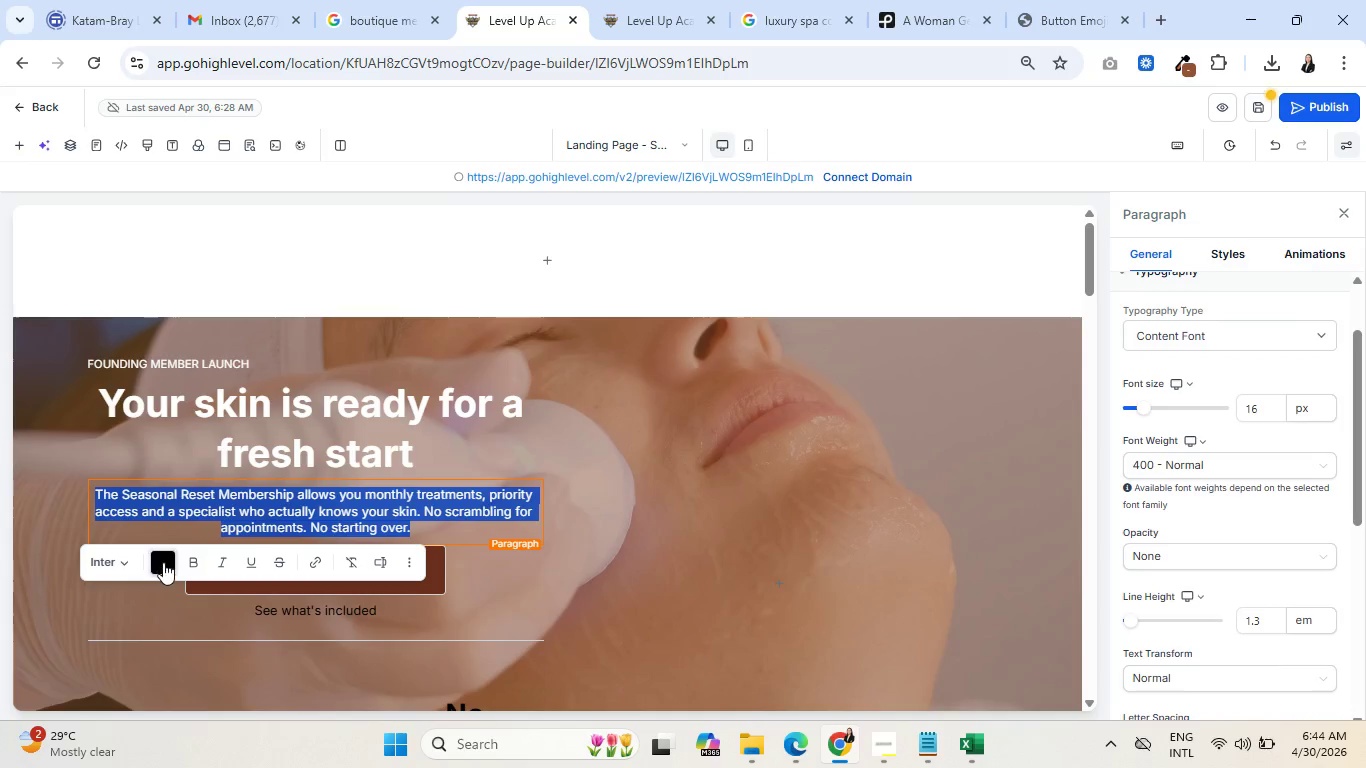 
left_click([163, 562])
 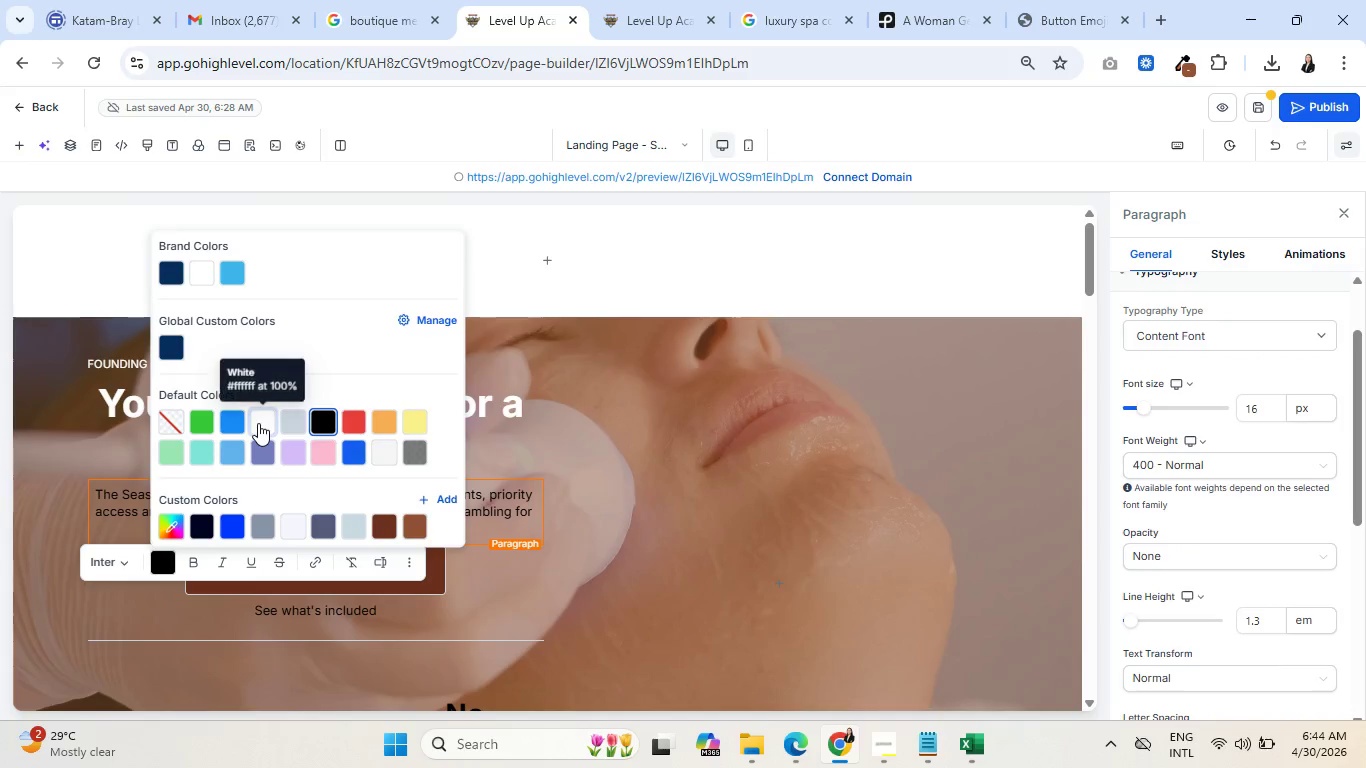 
left_click([258, 423])
 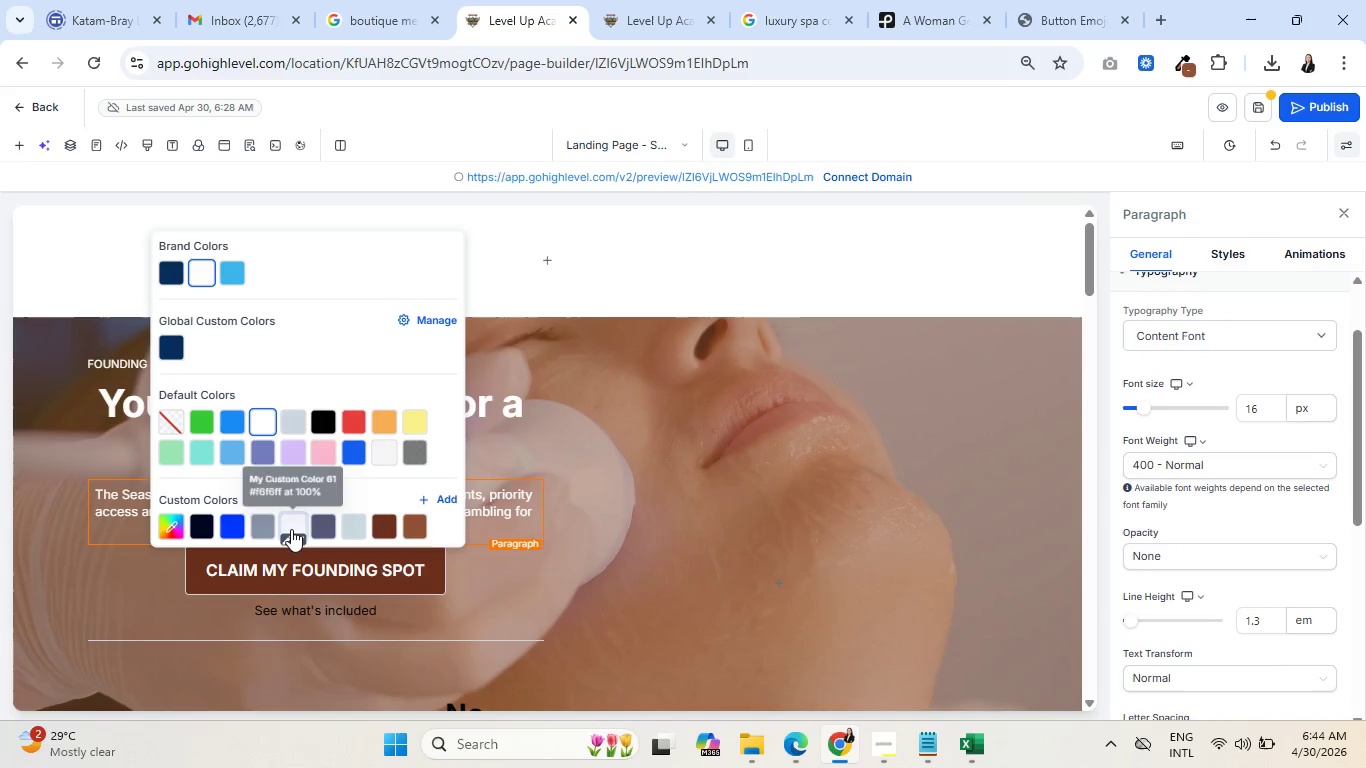 
left_click([293, 522])
 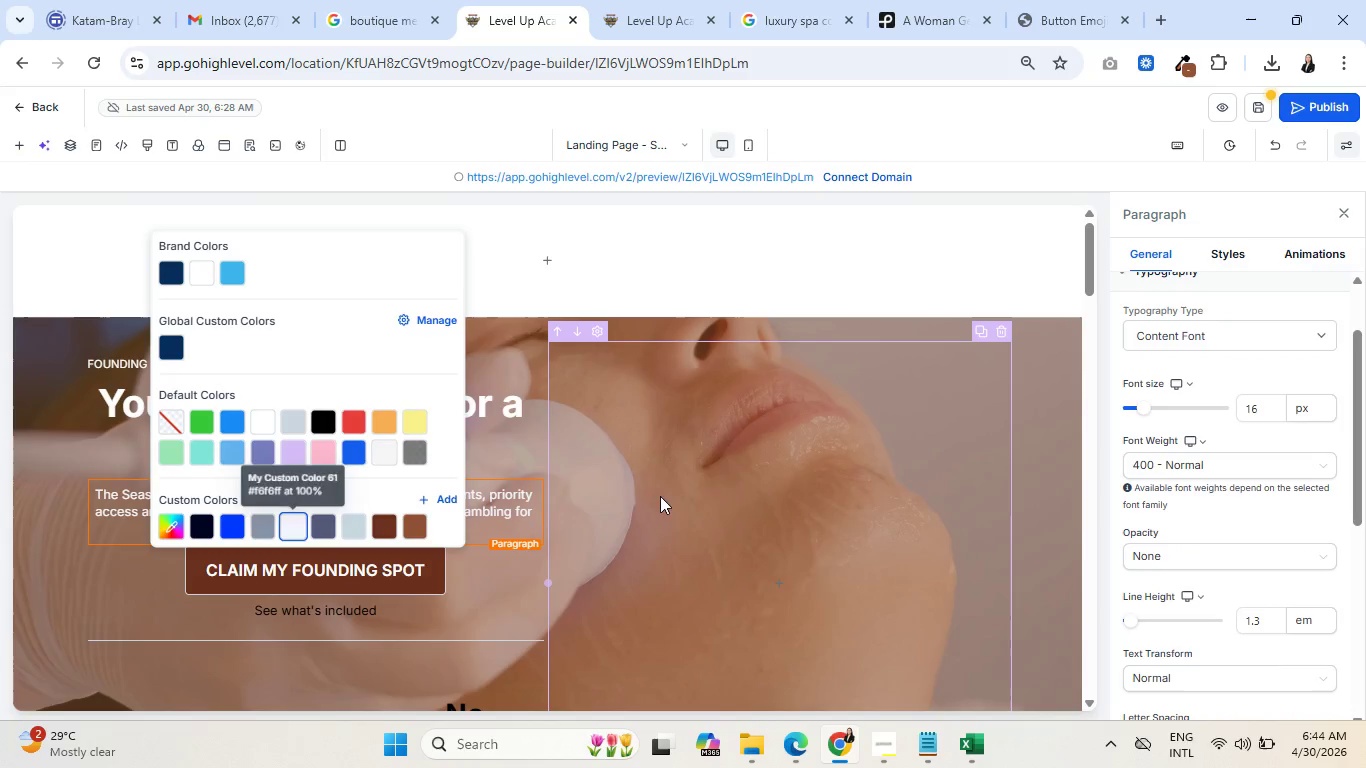 
left_click([664, 496])
 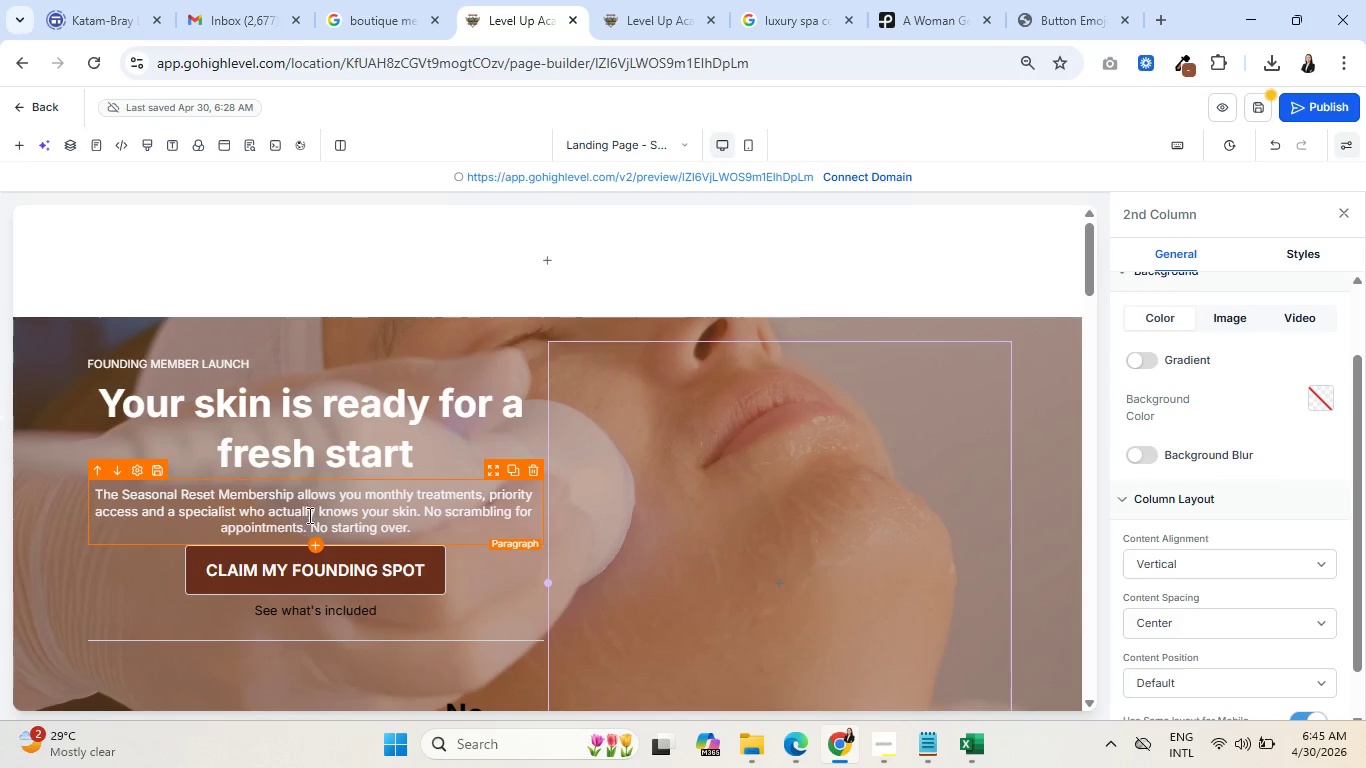 
double_click([308, 514])
 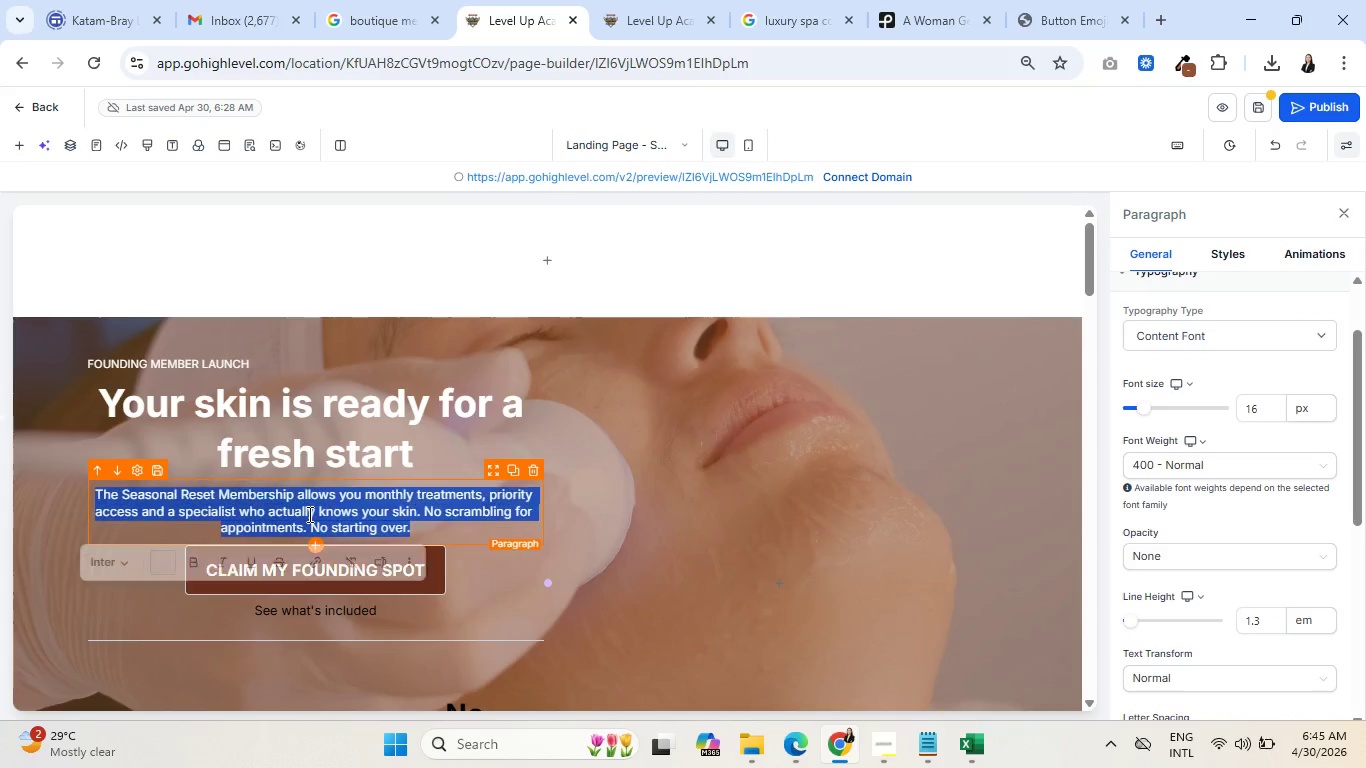 
triple_click([308, 514])
 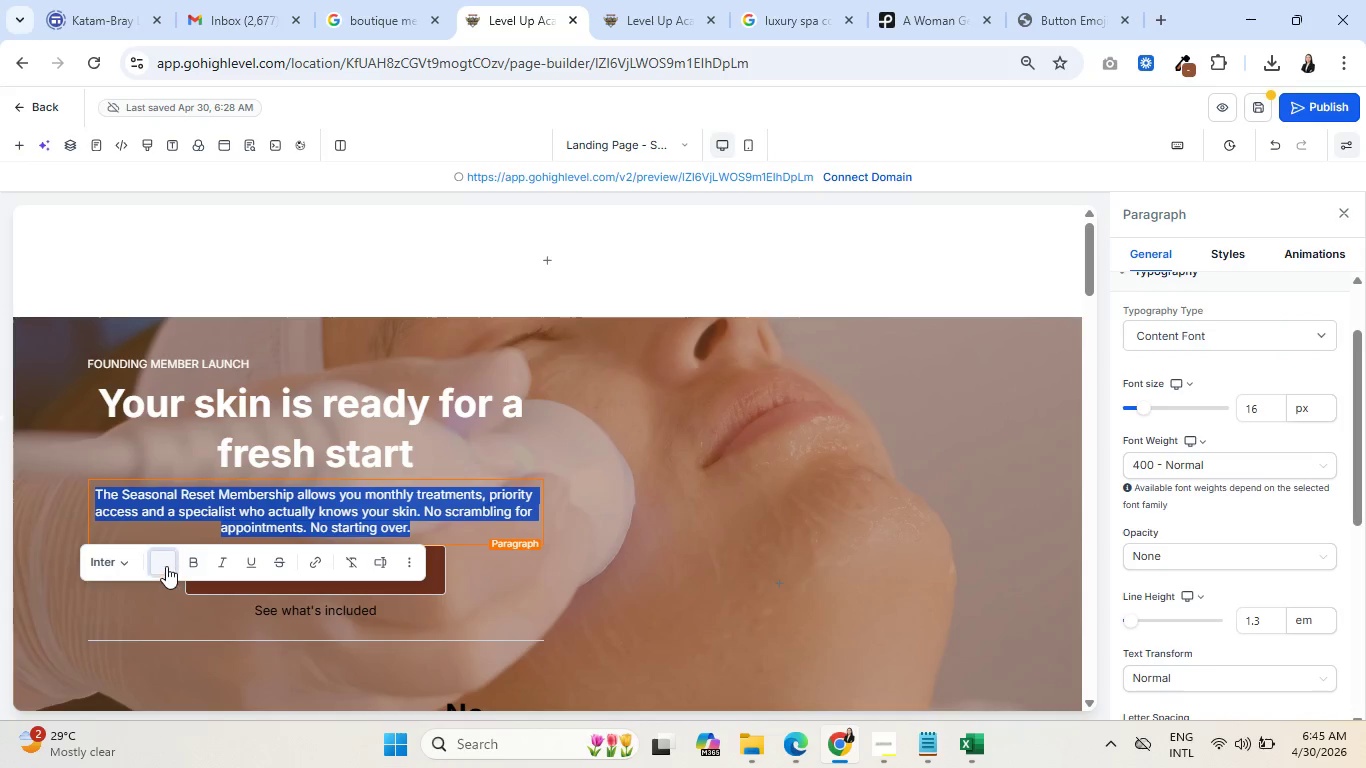 
left_click([166, 566])
 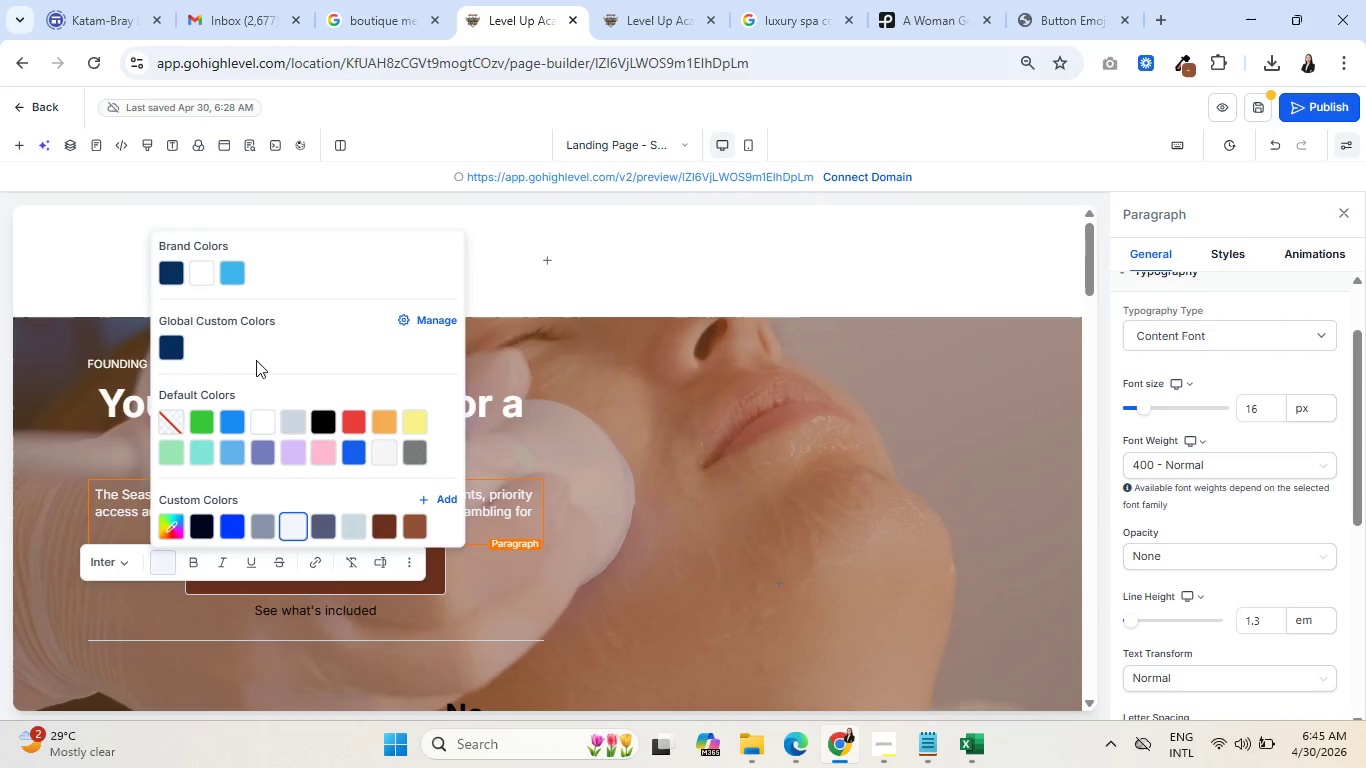 
left_click([264, 421])
 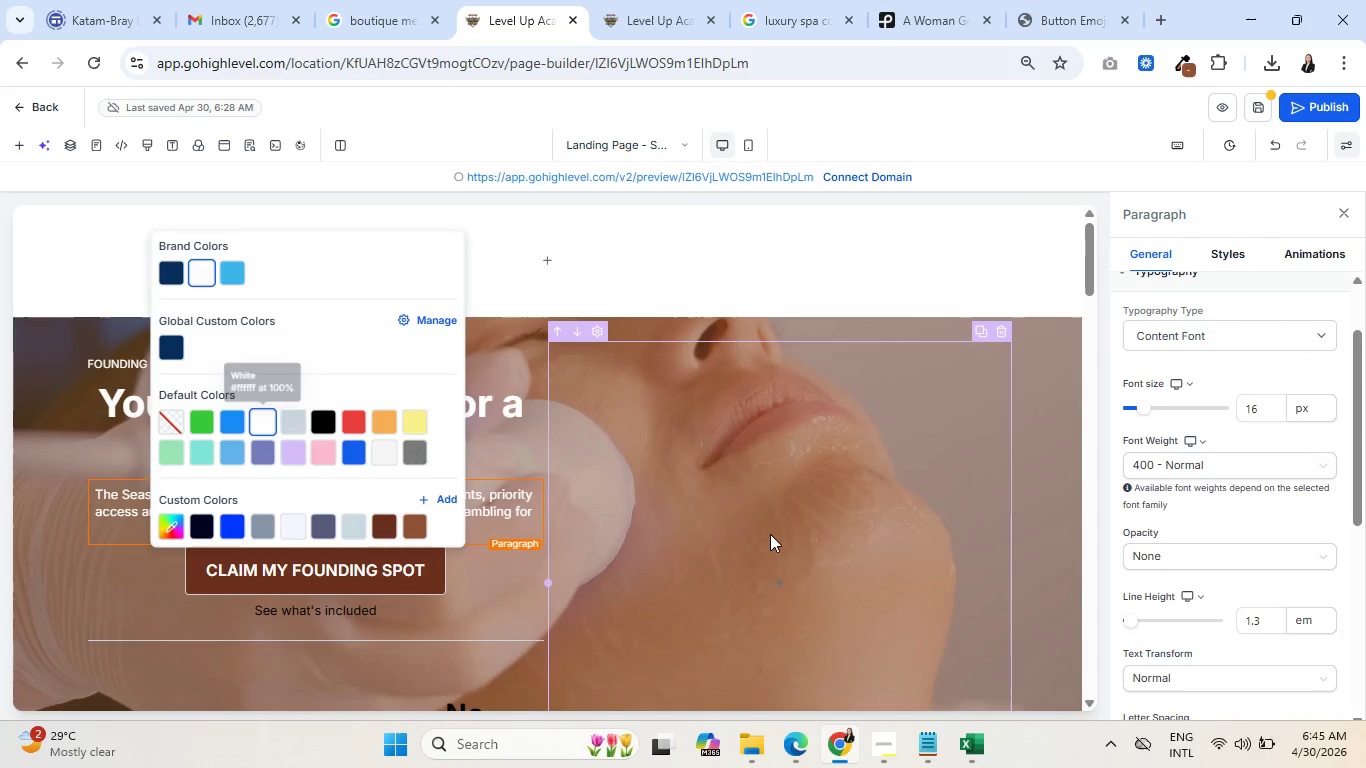 
left_click([770, 534])
 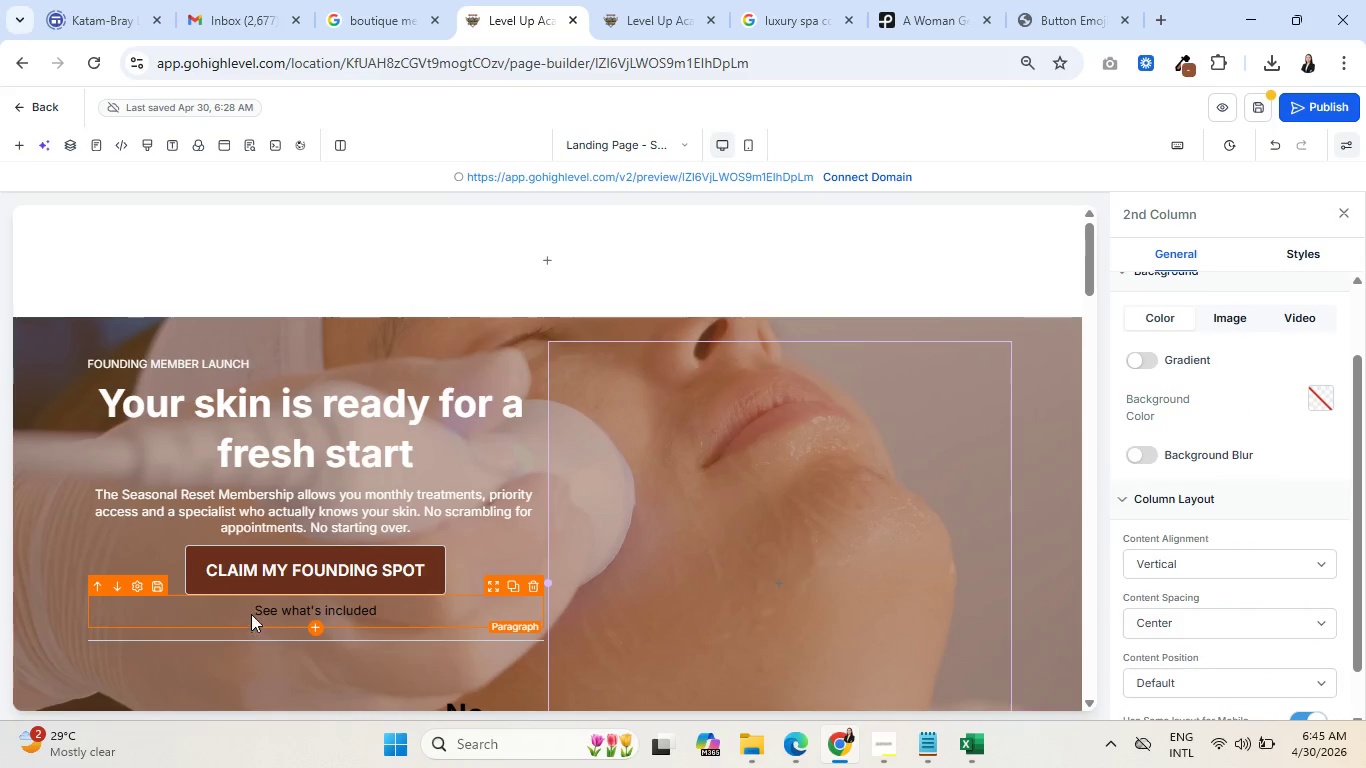 
left_click([268, 609])
 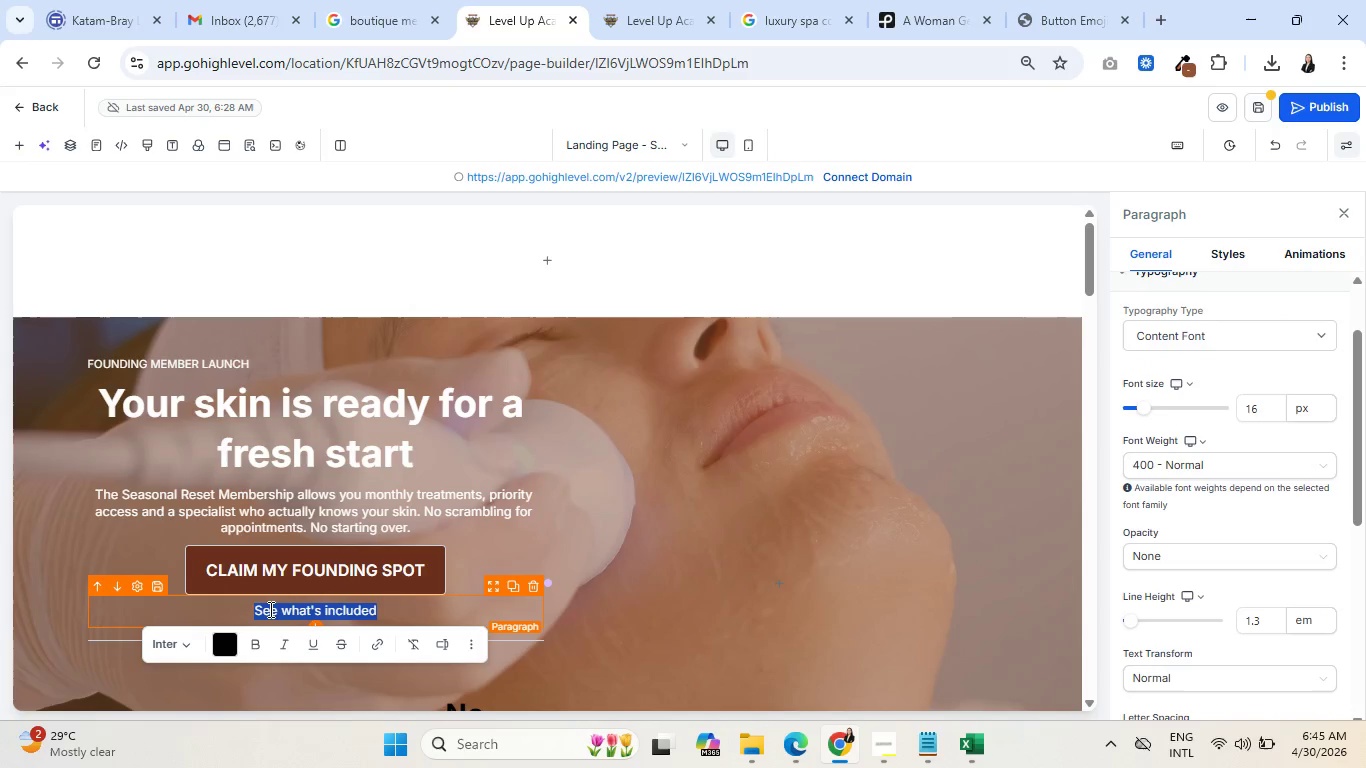 
triple_click([269, 609])
 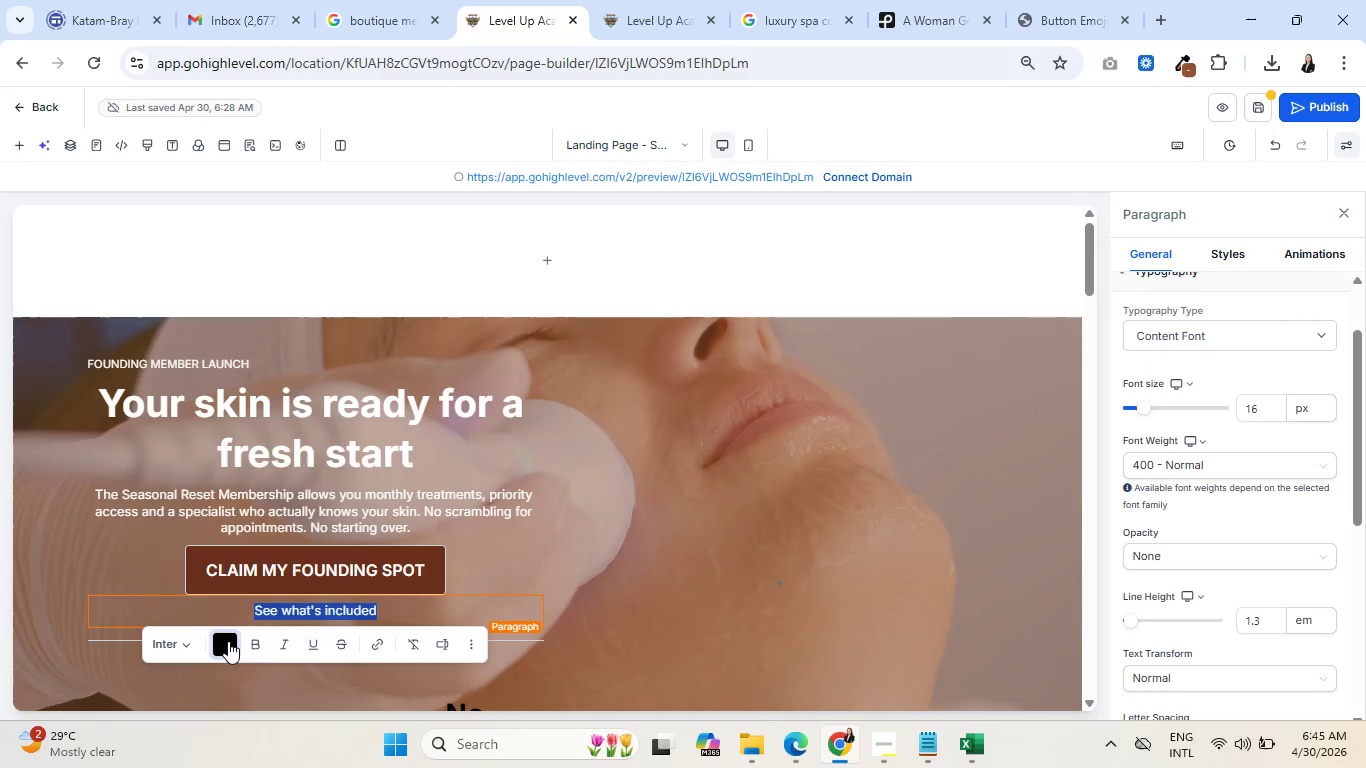 
left_click([228, 641])
 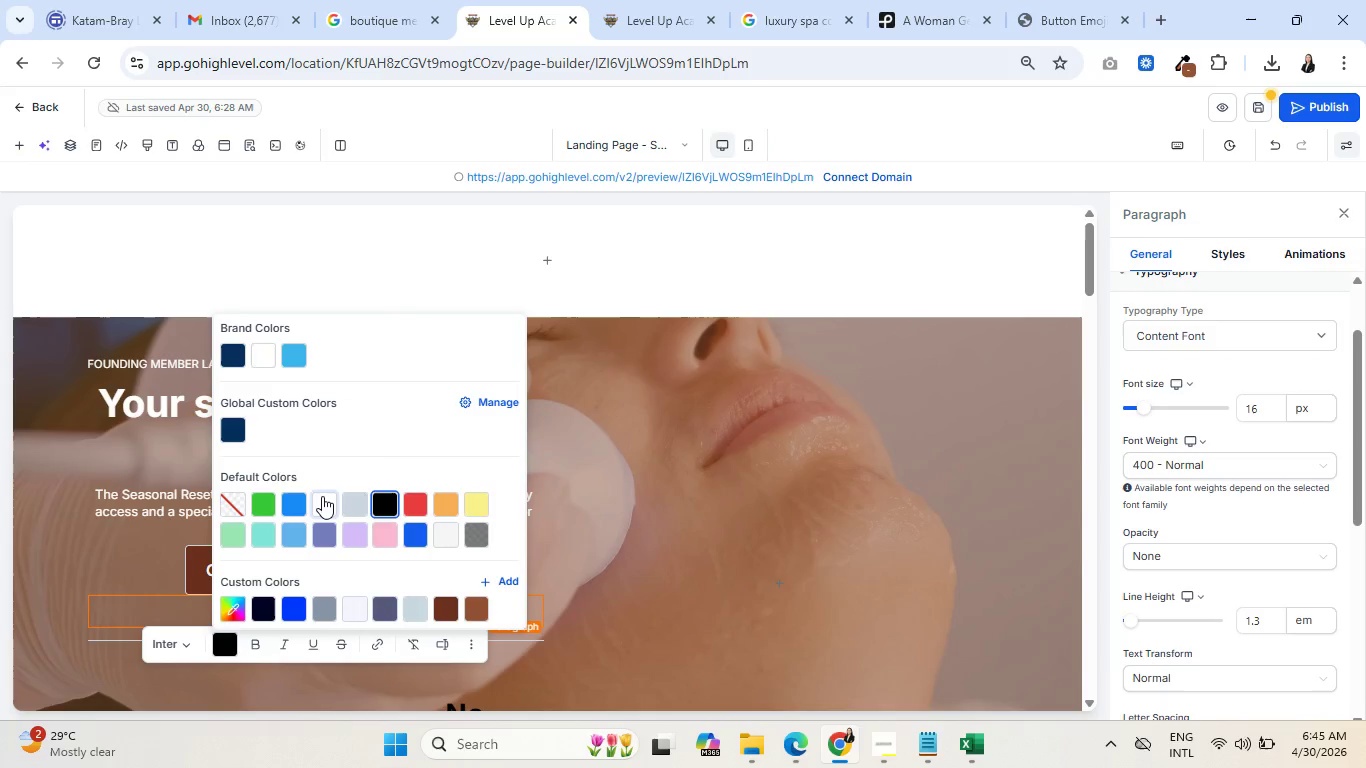 
left_click([325, 501])
 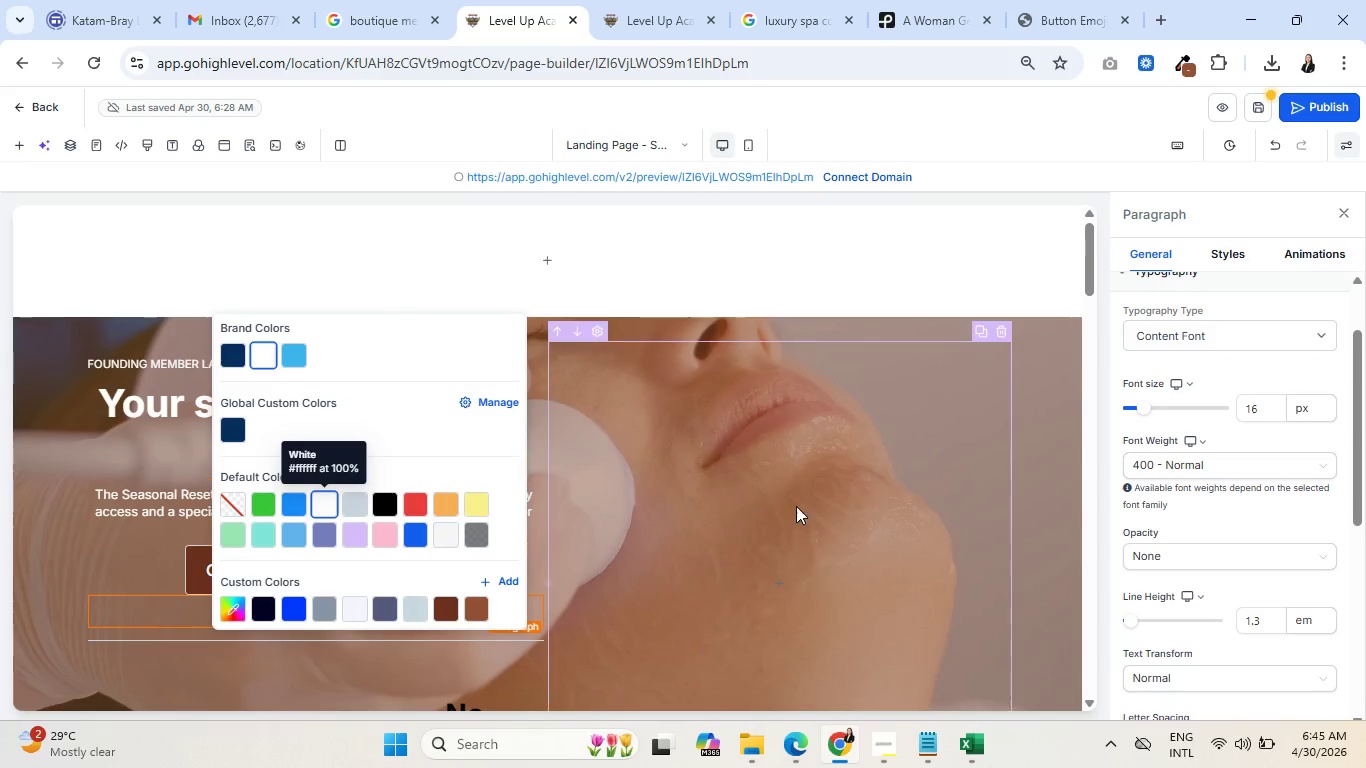 
left_click([799, 507])
 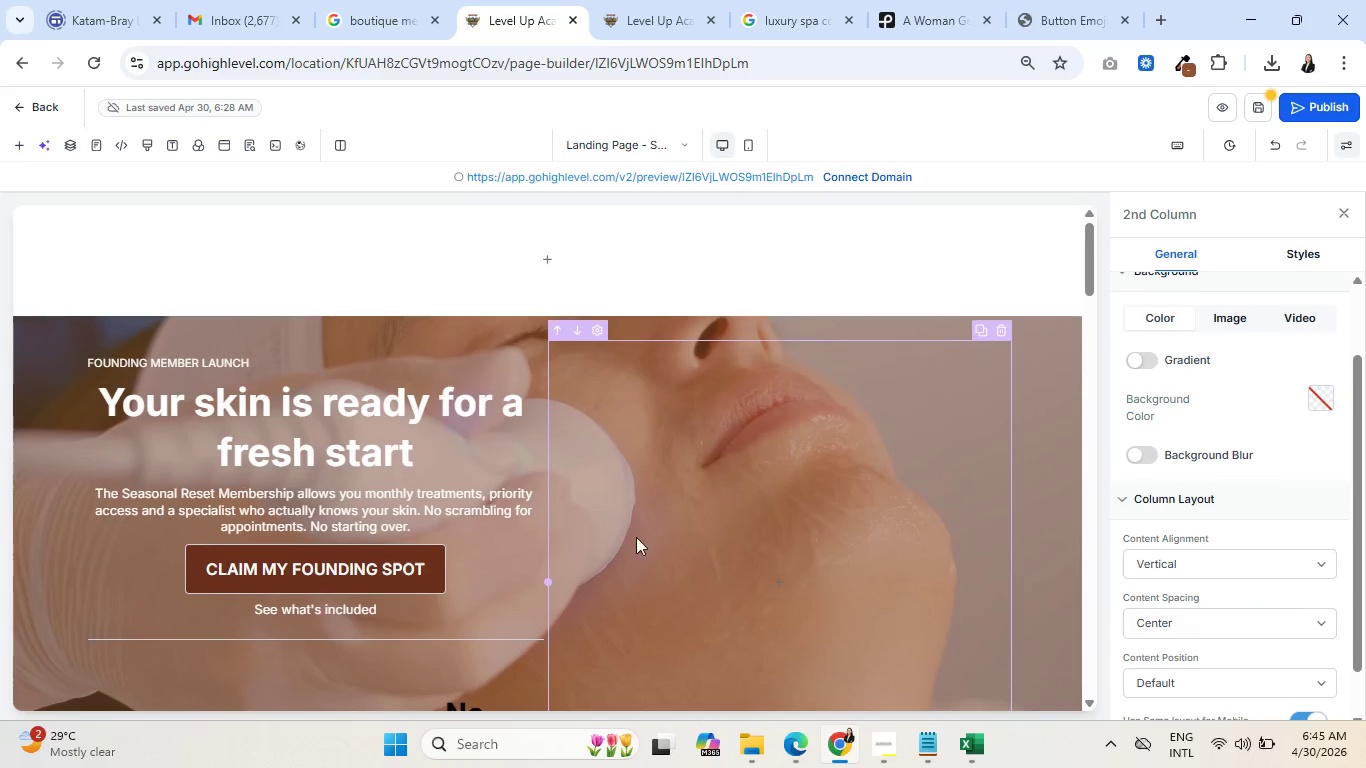 
scroll: coordinate [652, 531], scroll_direction: up, amount: 4.0
 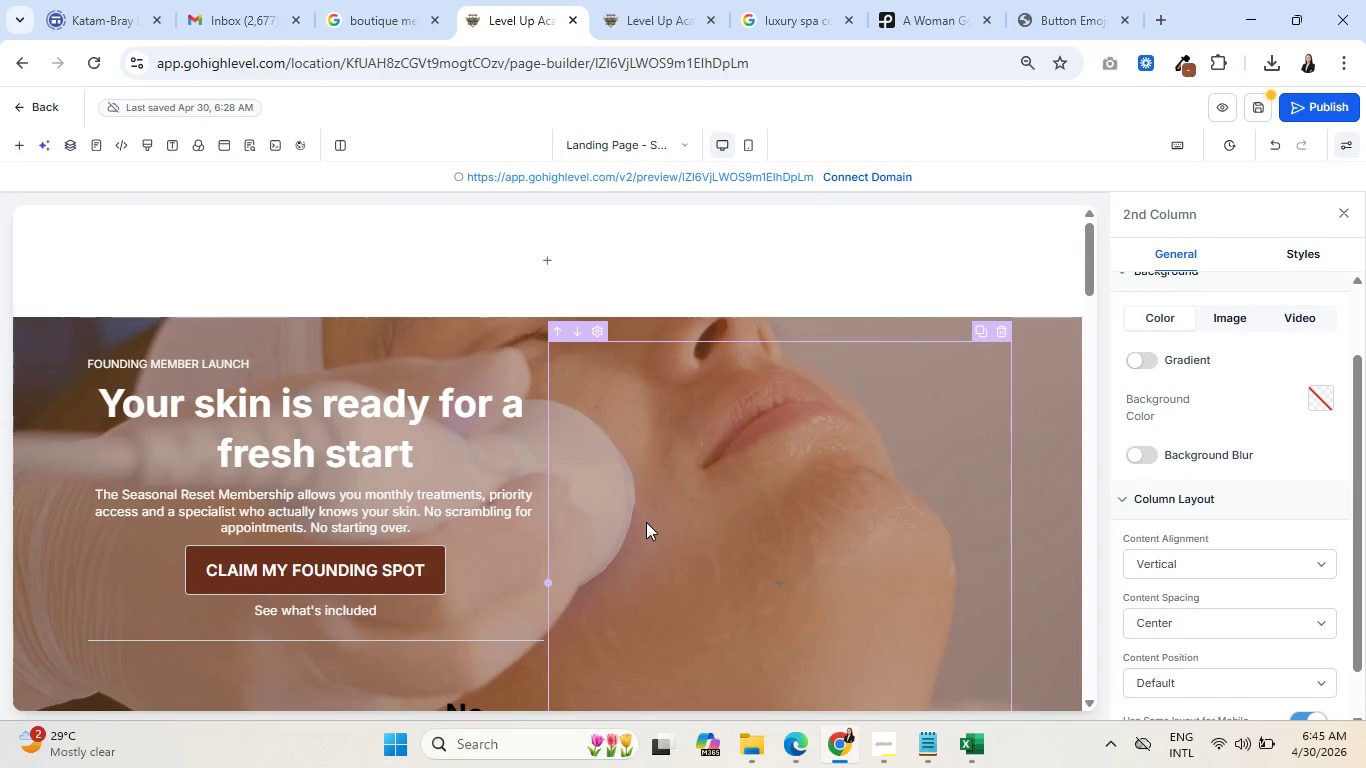 
scroll: coordinate [179, 574], scroll_direction: down, amount: 12.0
 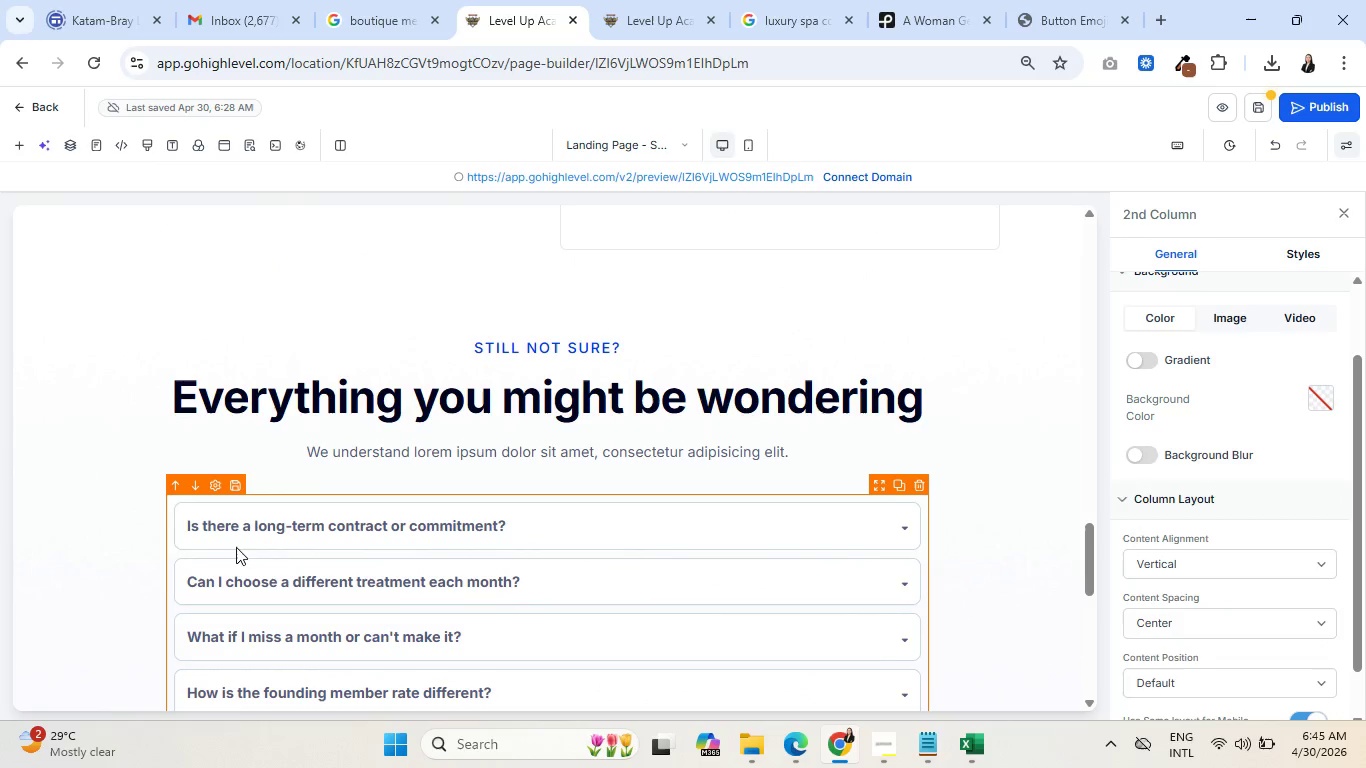 
left_click([29, 436])
 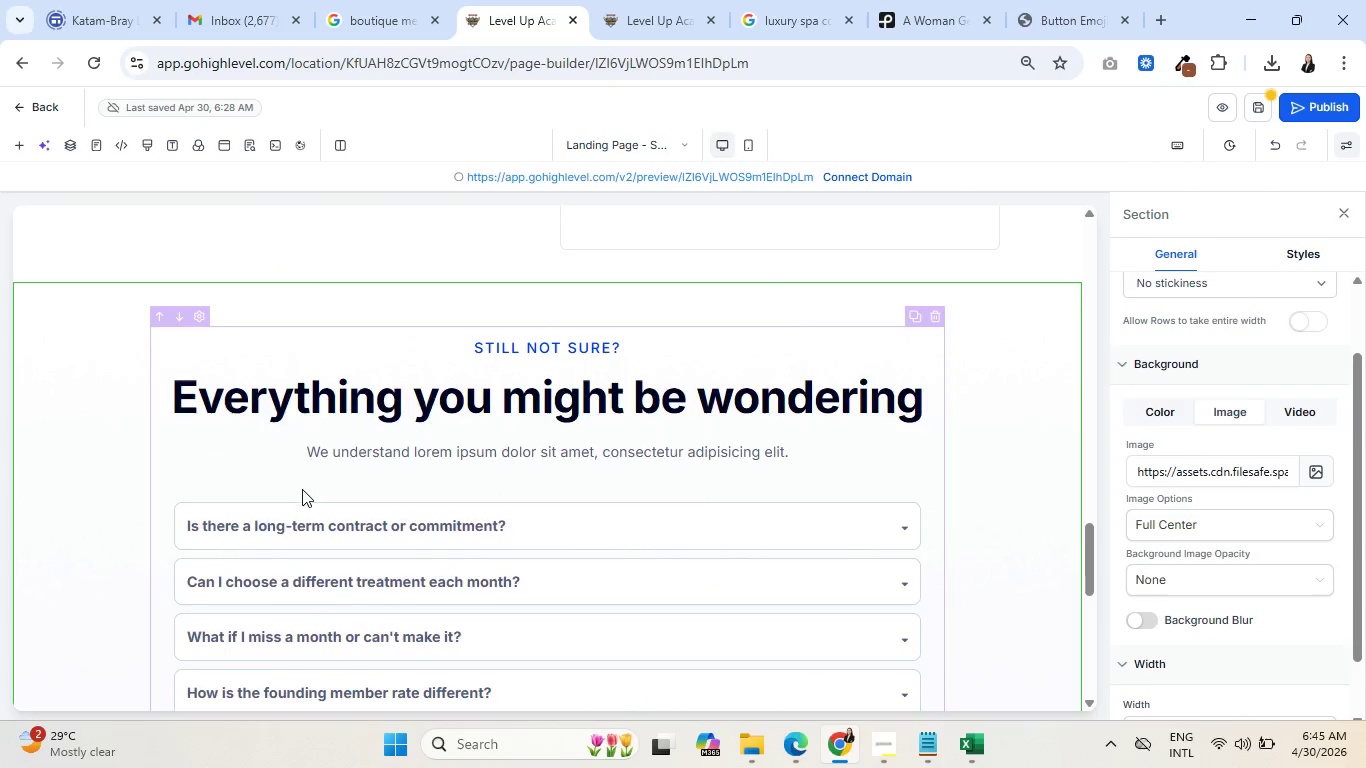 
scroll: coordinate [298, 491], scroll_direction: up, amount: 15.0
 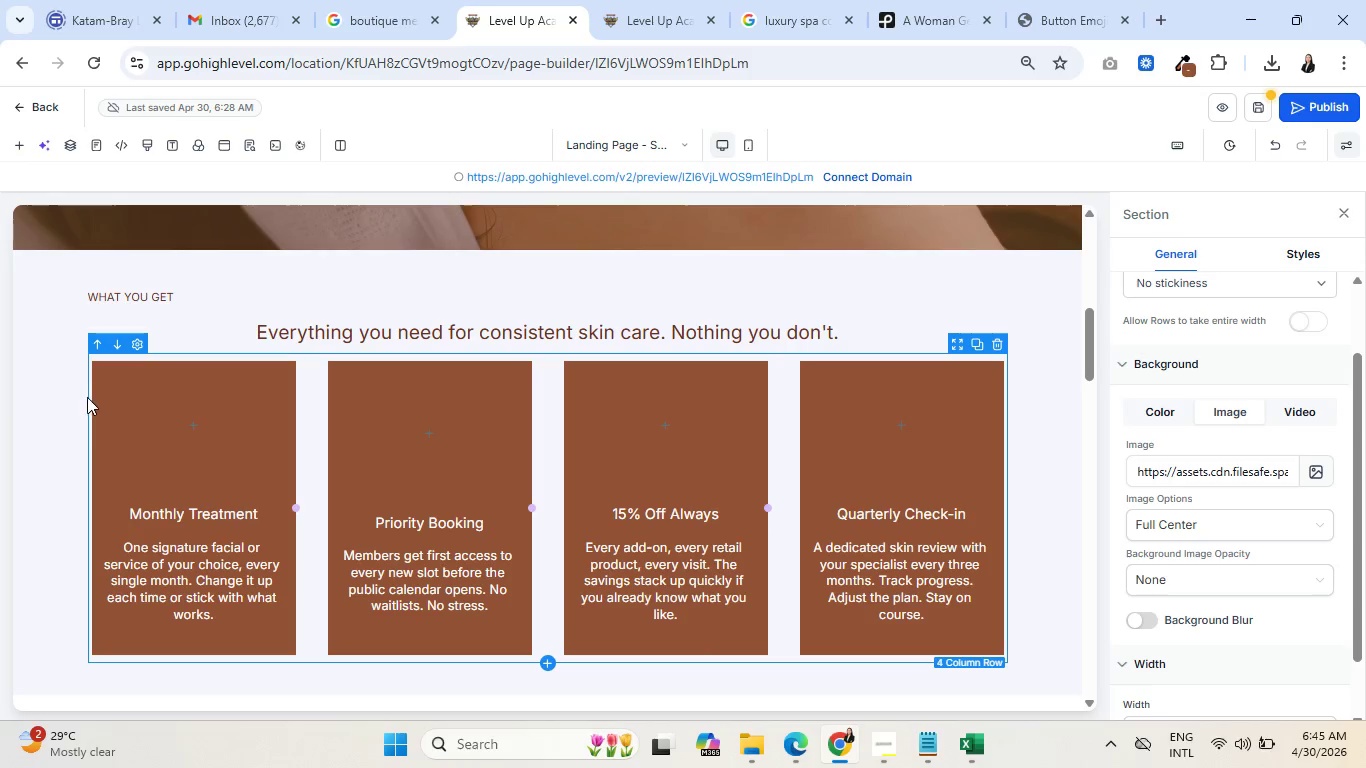 
scroll: coordinate [38, 458], scroll_direction: down, amount: 5.0
 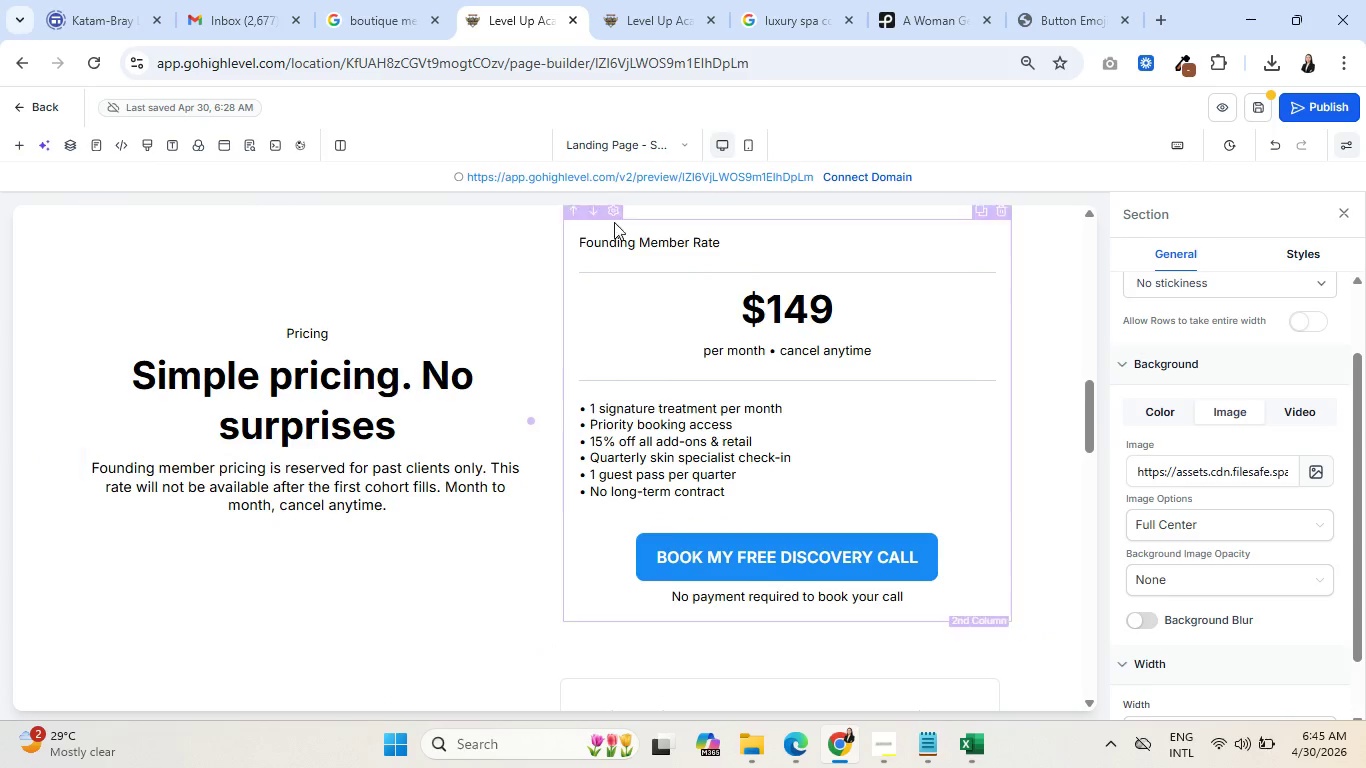 
wait(6.98)
 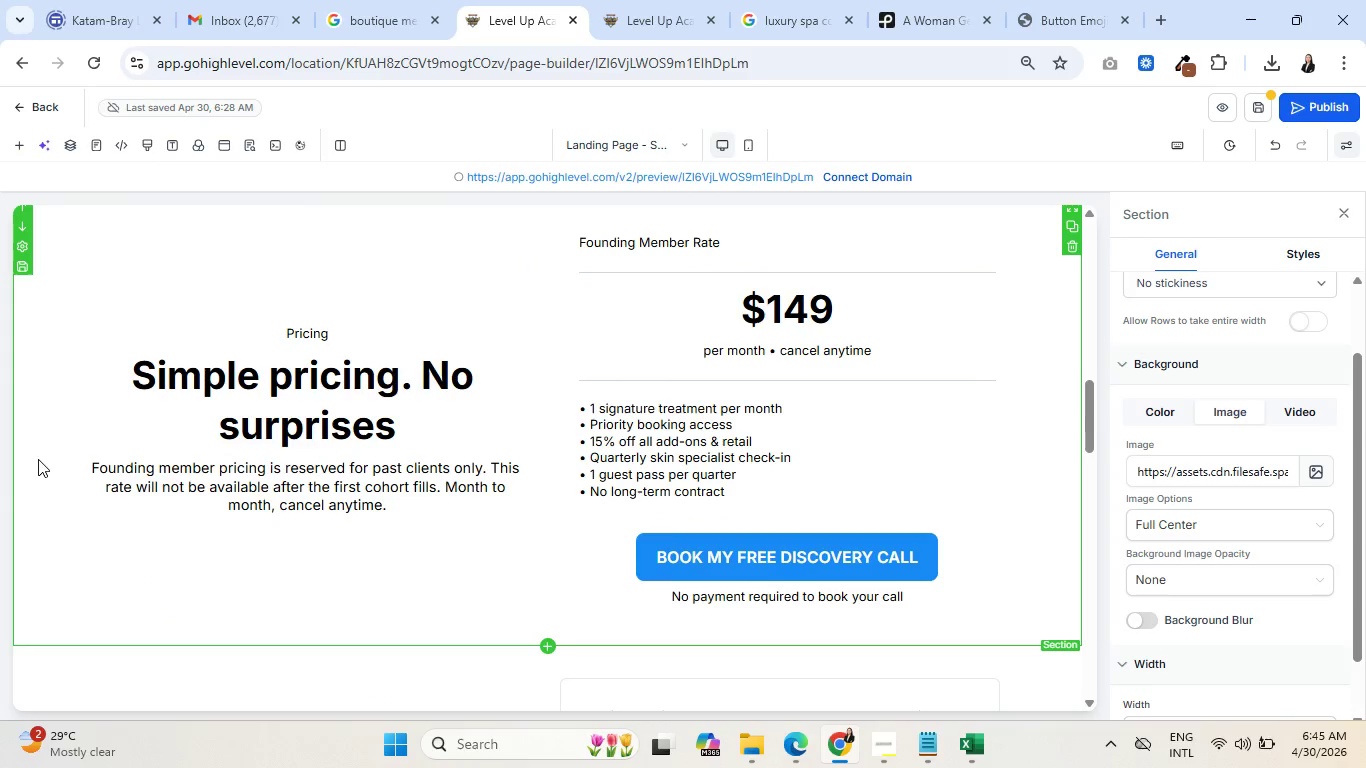 
double_click([958, 0])
 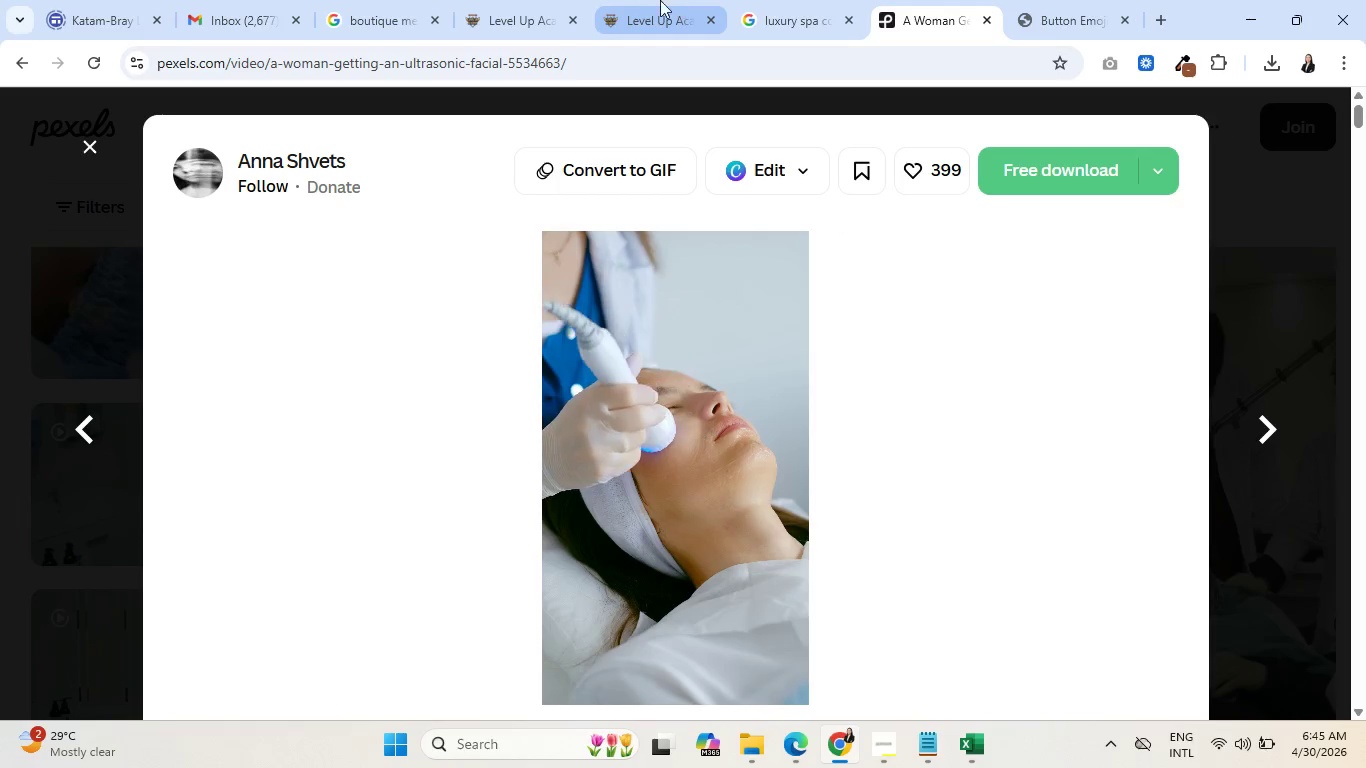 
left_click([518, 0])
 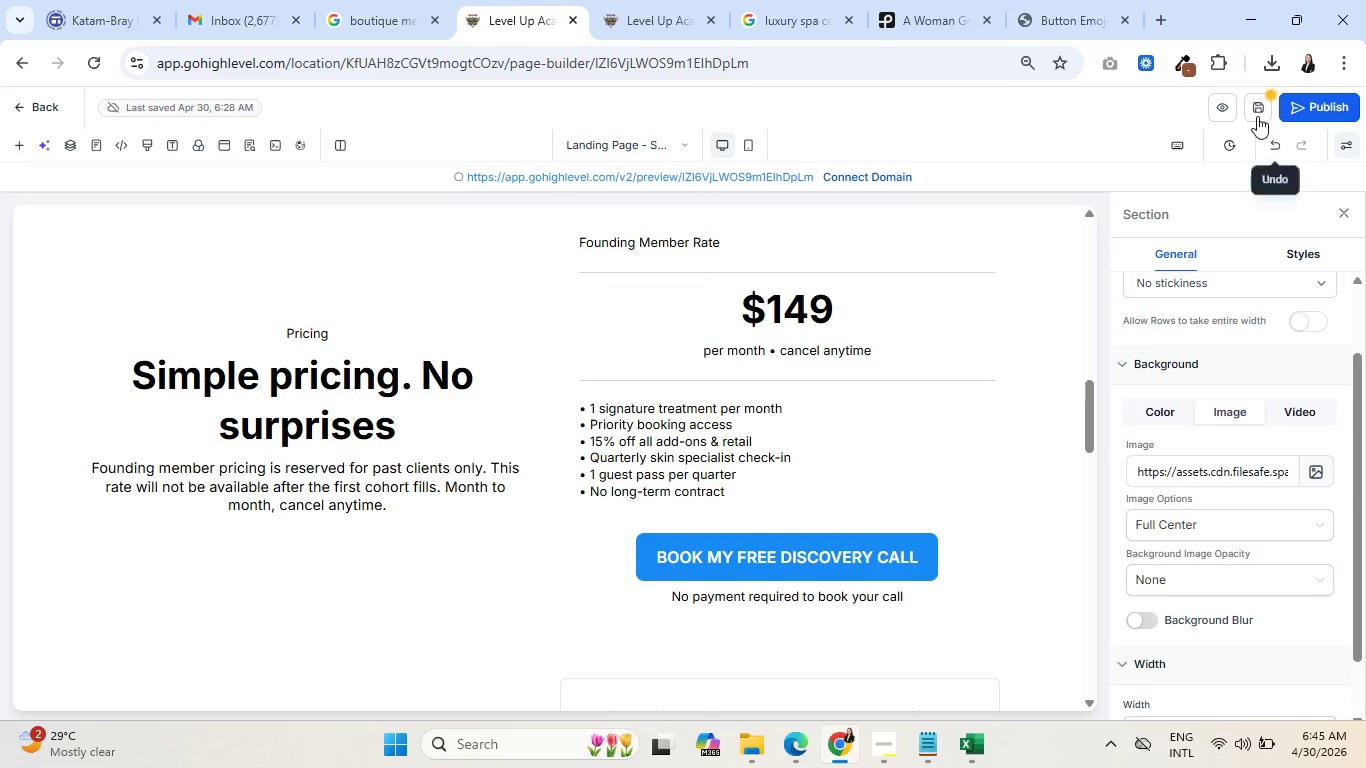 
left_click([1256, 113])
 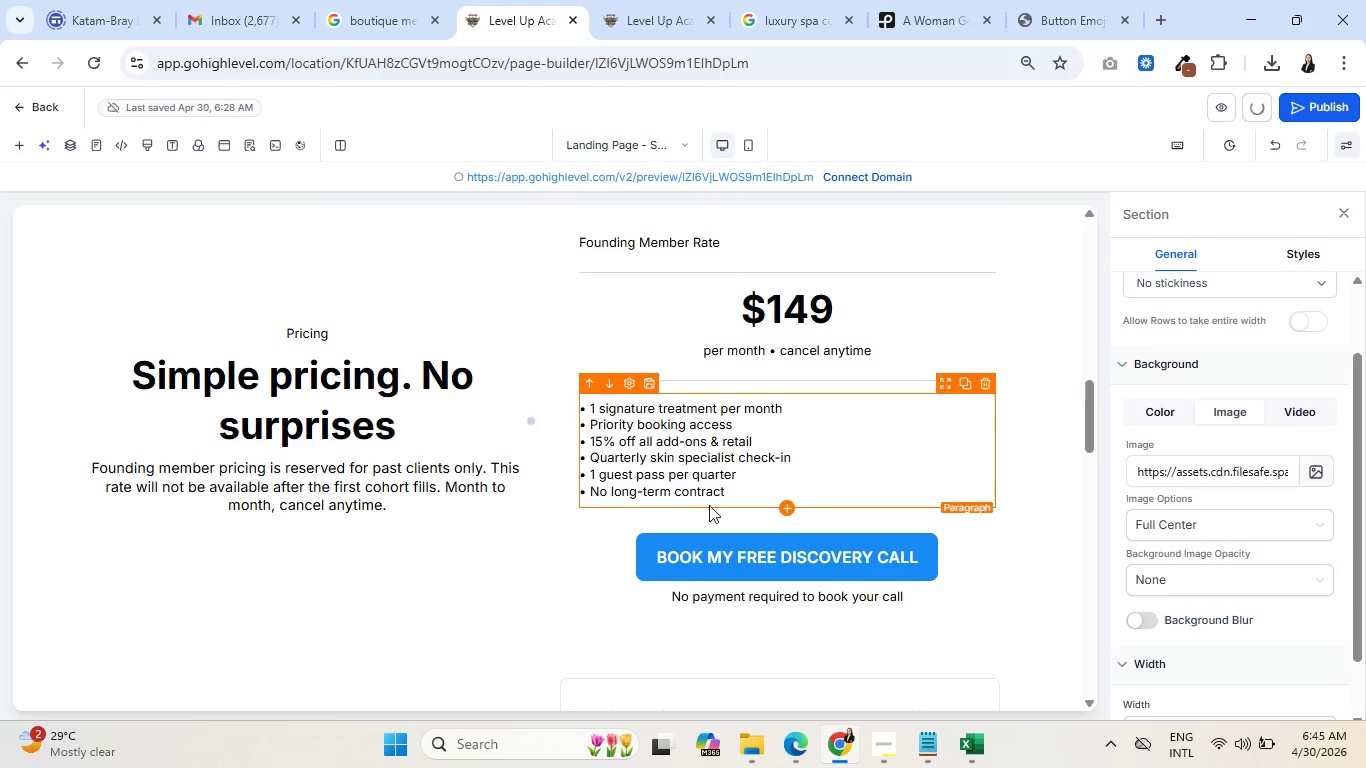 
scroll: coordinate [759, 491], scroll_direction: up, amount: 15.0
 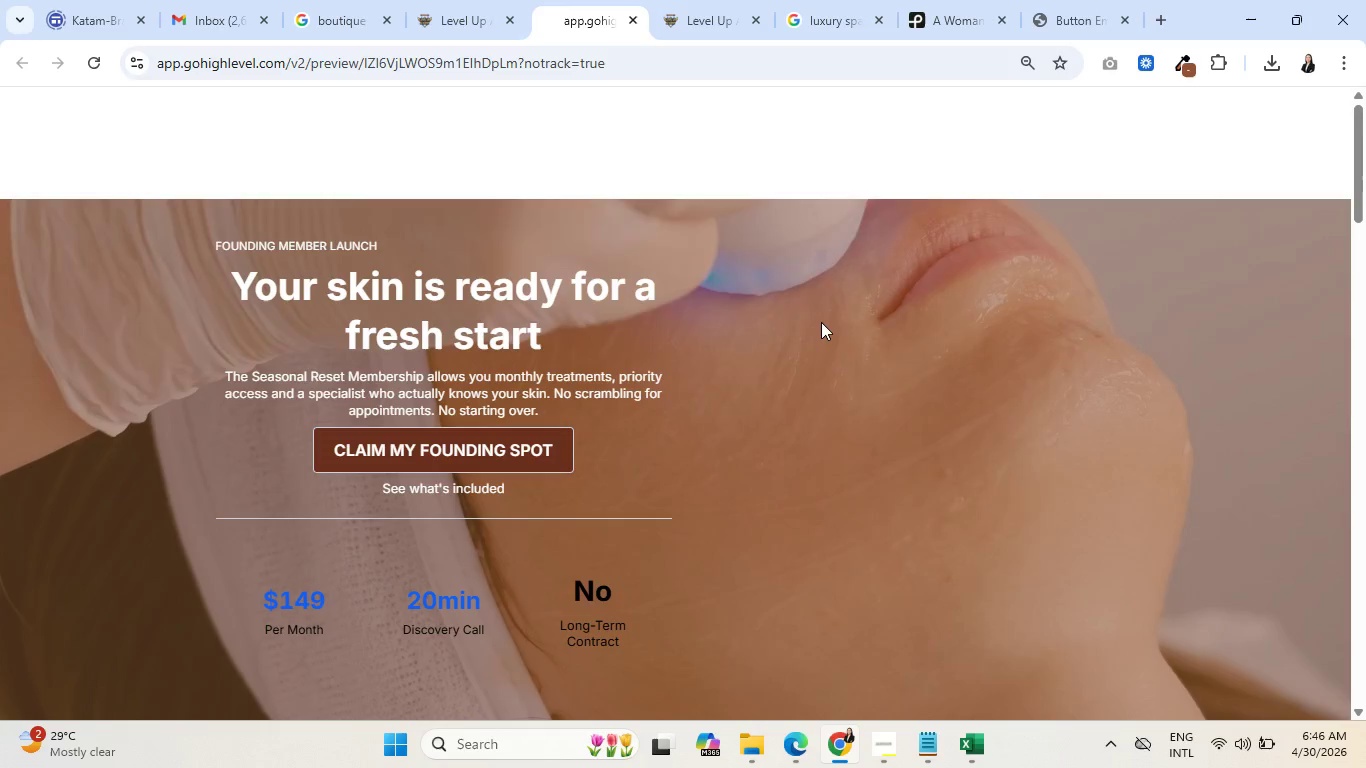 
wait(24.39)
 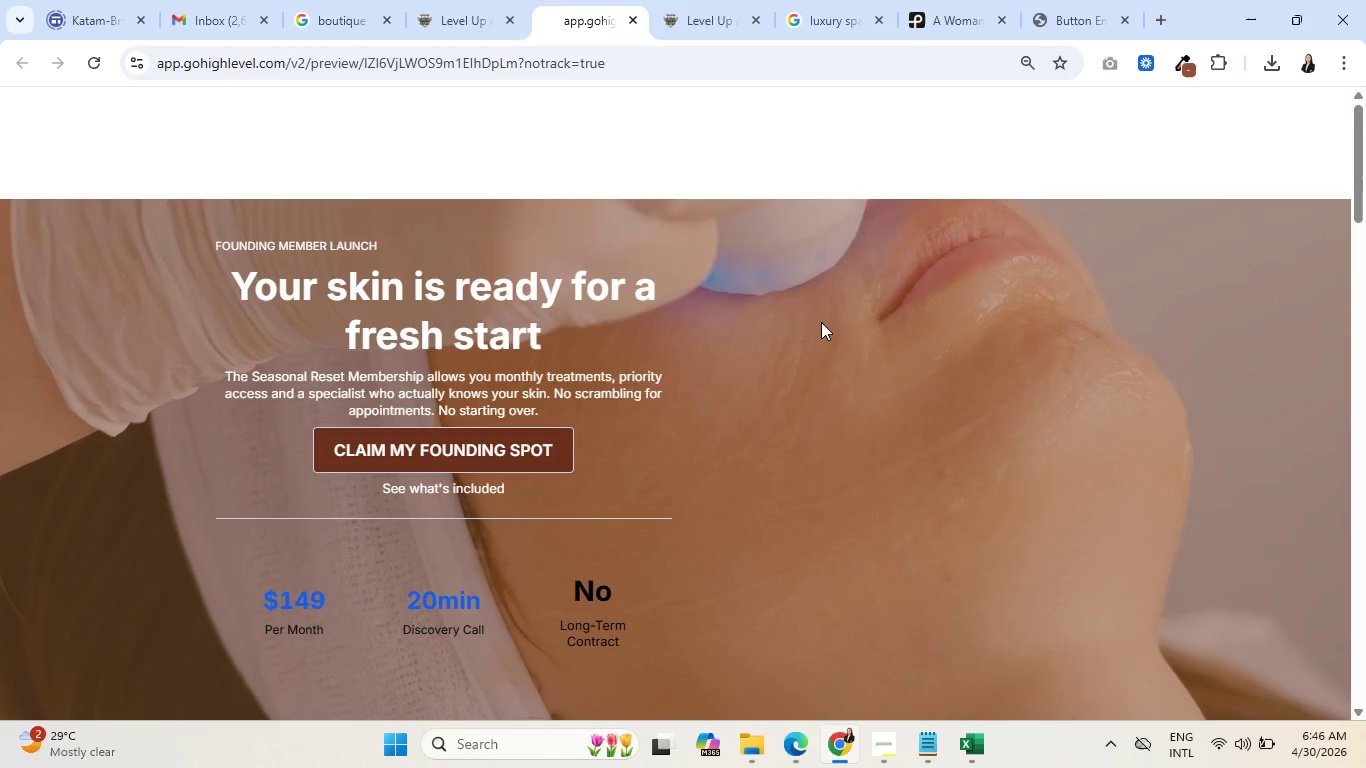 
left_click([633, 19])
 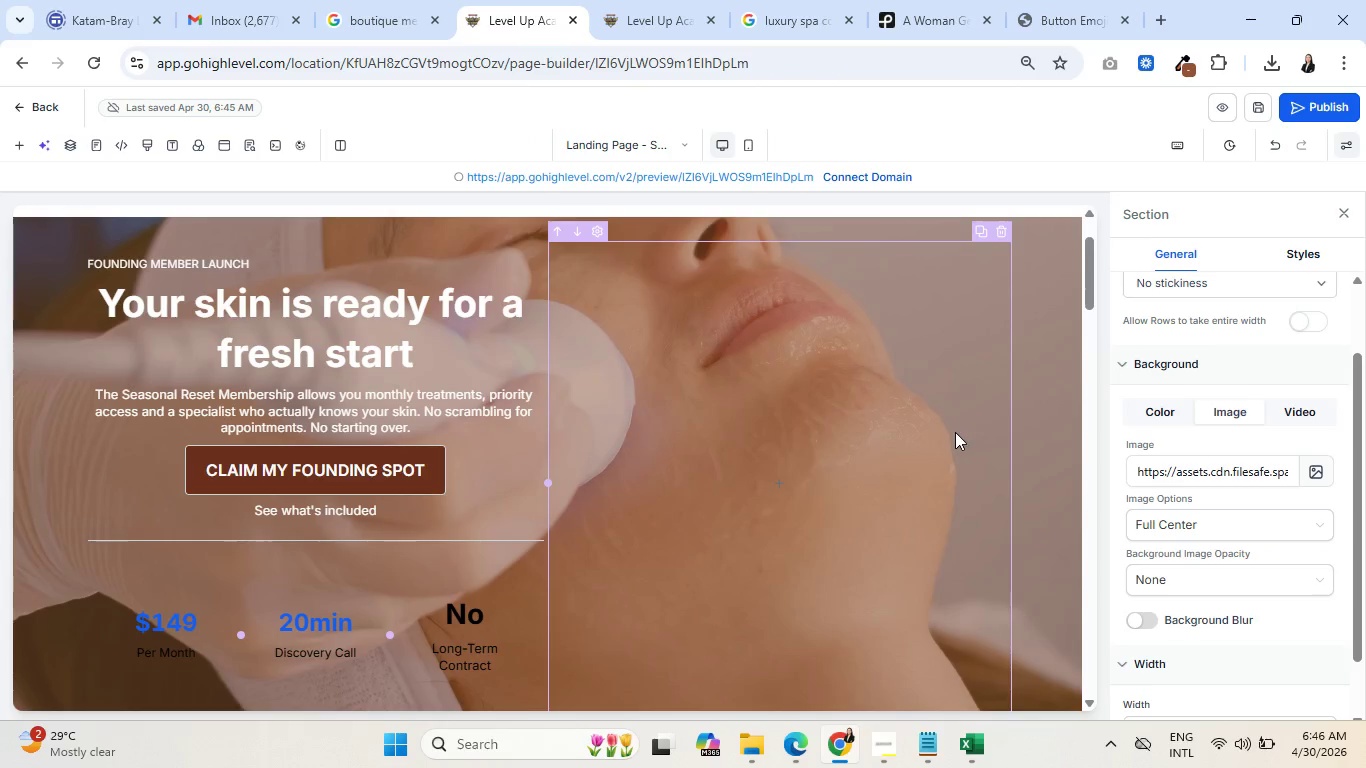 
wait(5.12)
 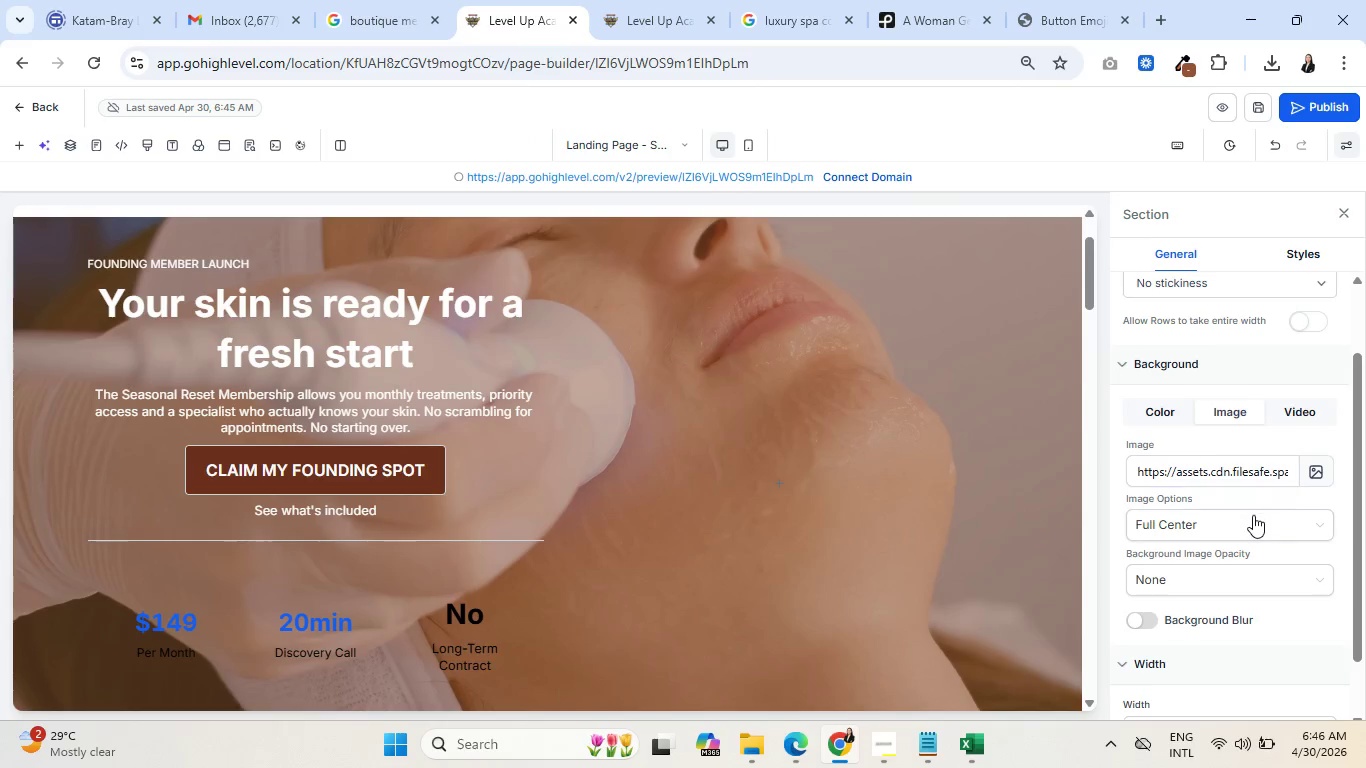 
left_click([58, 363])
 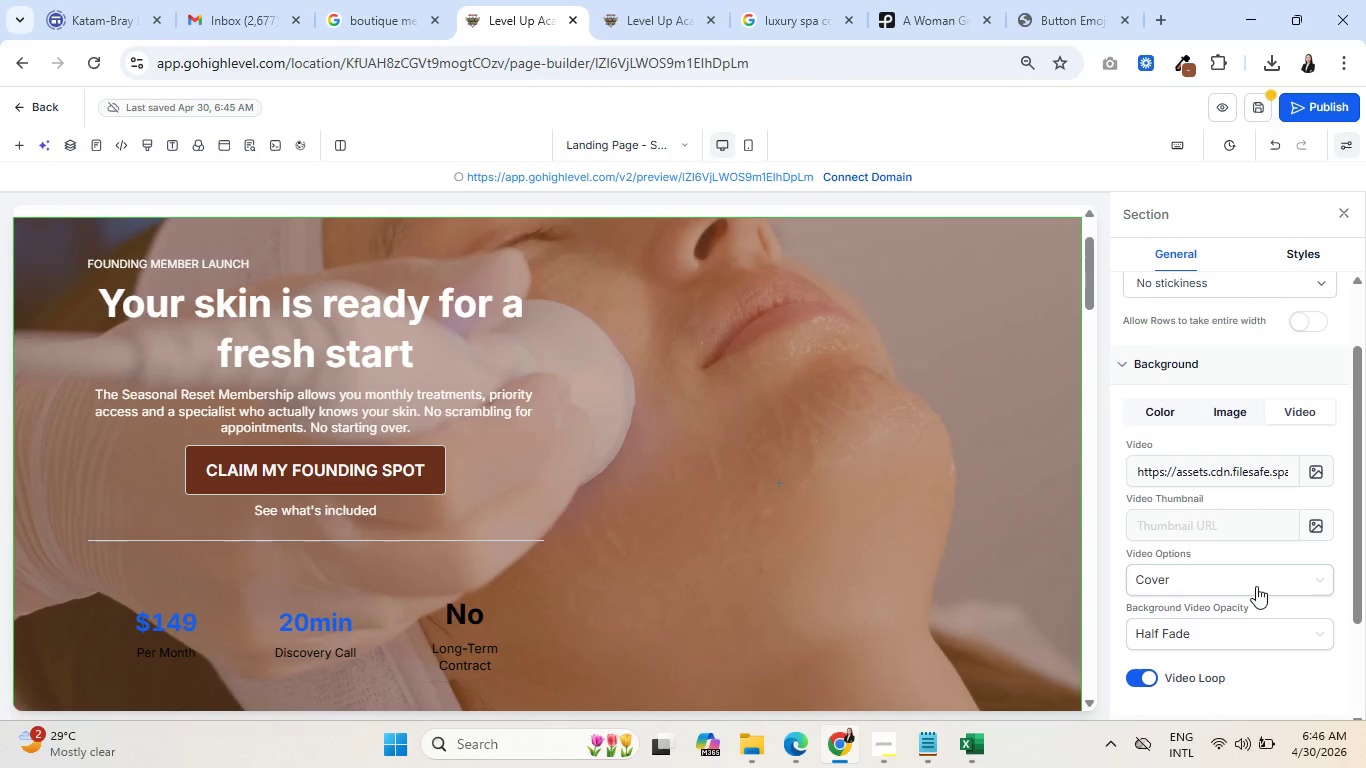 
left_click([1256, 586])
 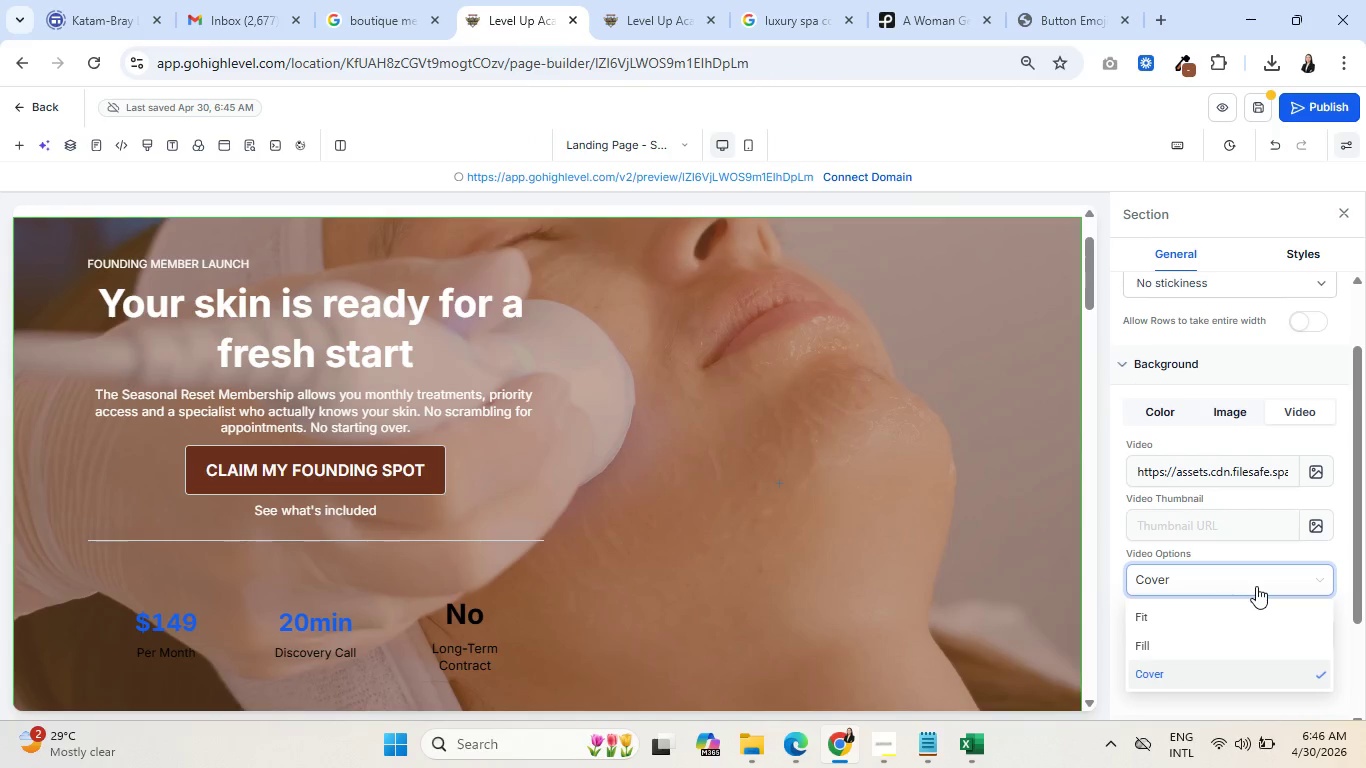 
left_click([1256, 586])
 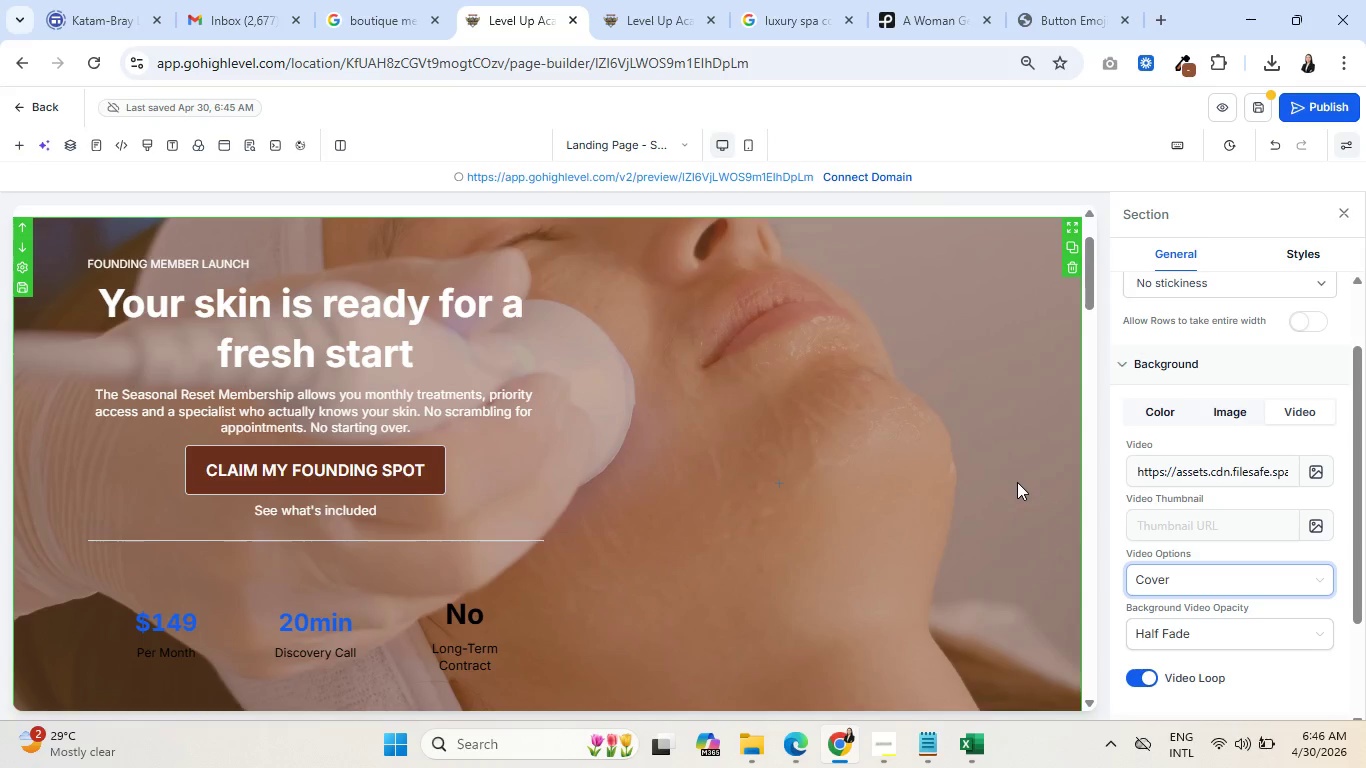 
scroll: coordinate [1017, 483], scroll_direction: down, amount: 9.0
 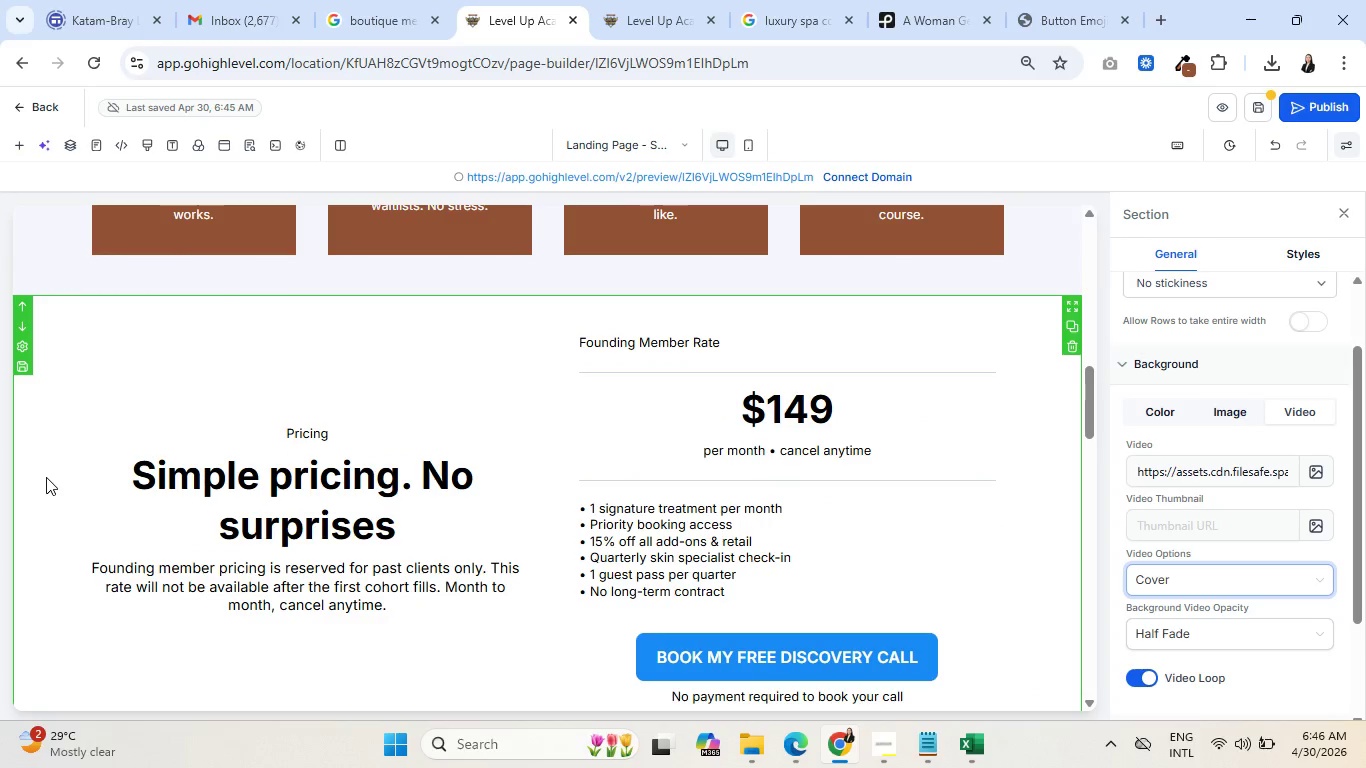 
left_click([46, 477])
 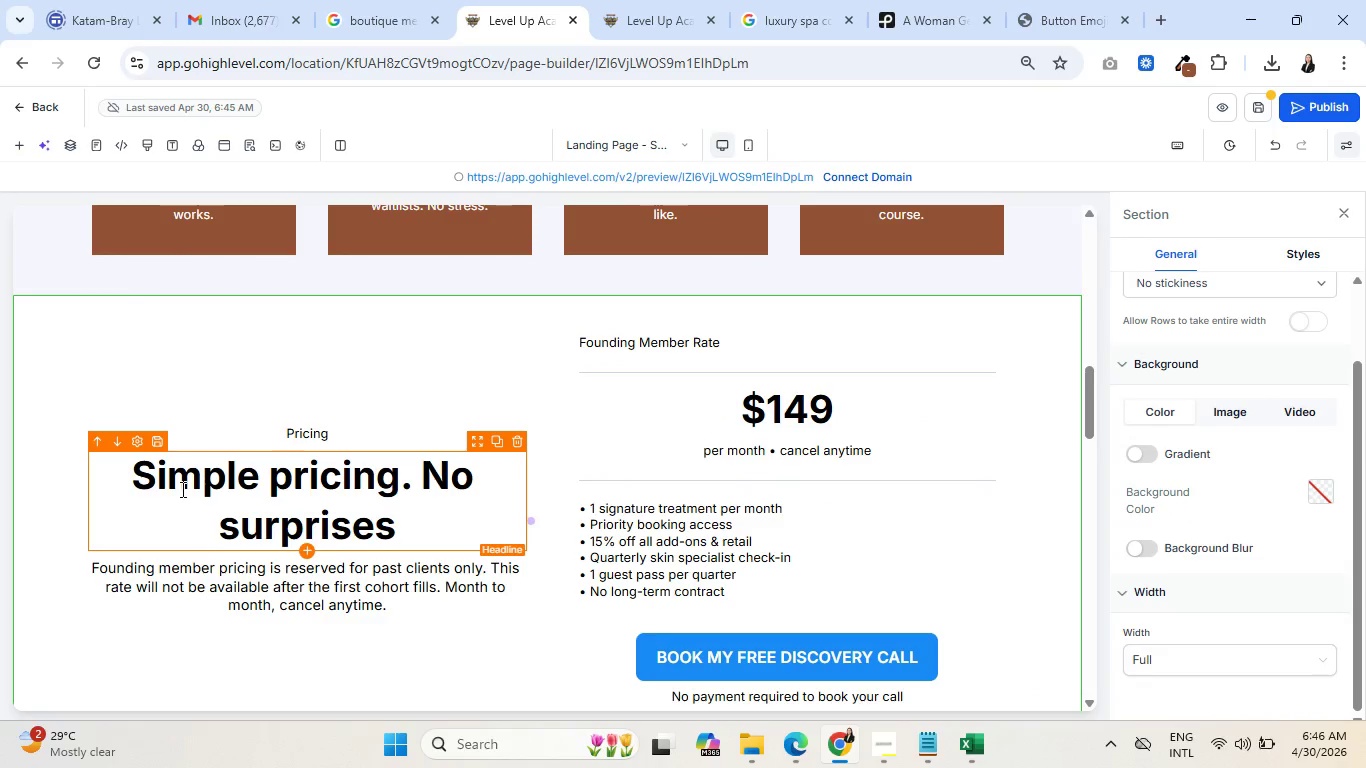 
scroll: coordinate [202, 494], scroll_direction: down, amount: 3.0
 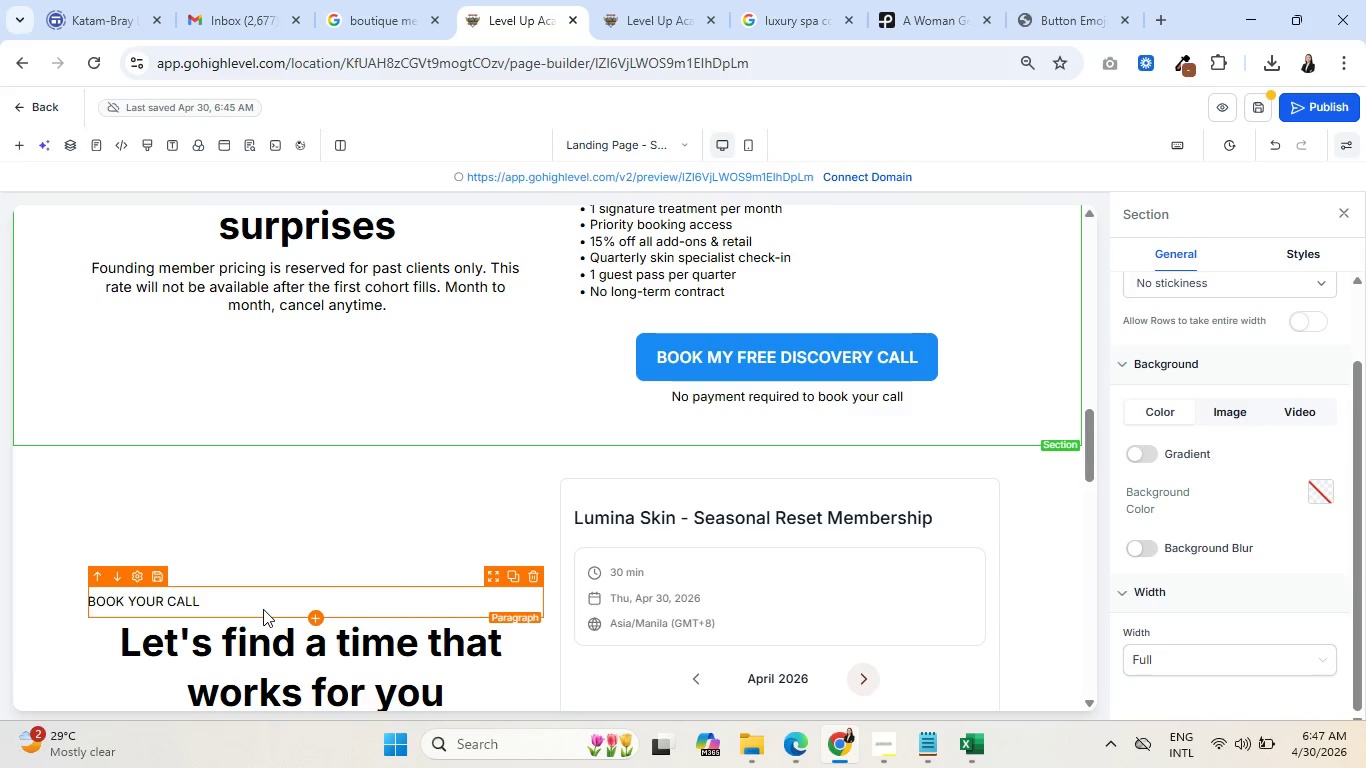 
wait(46.9)
 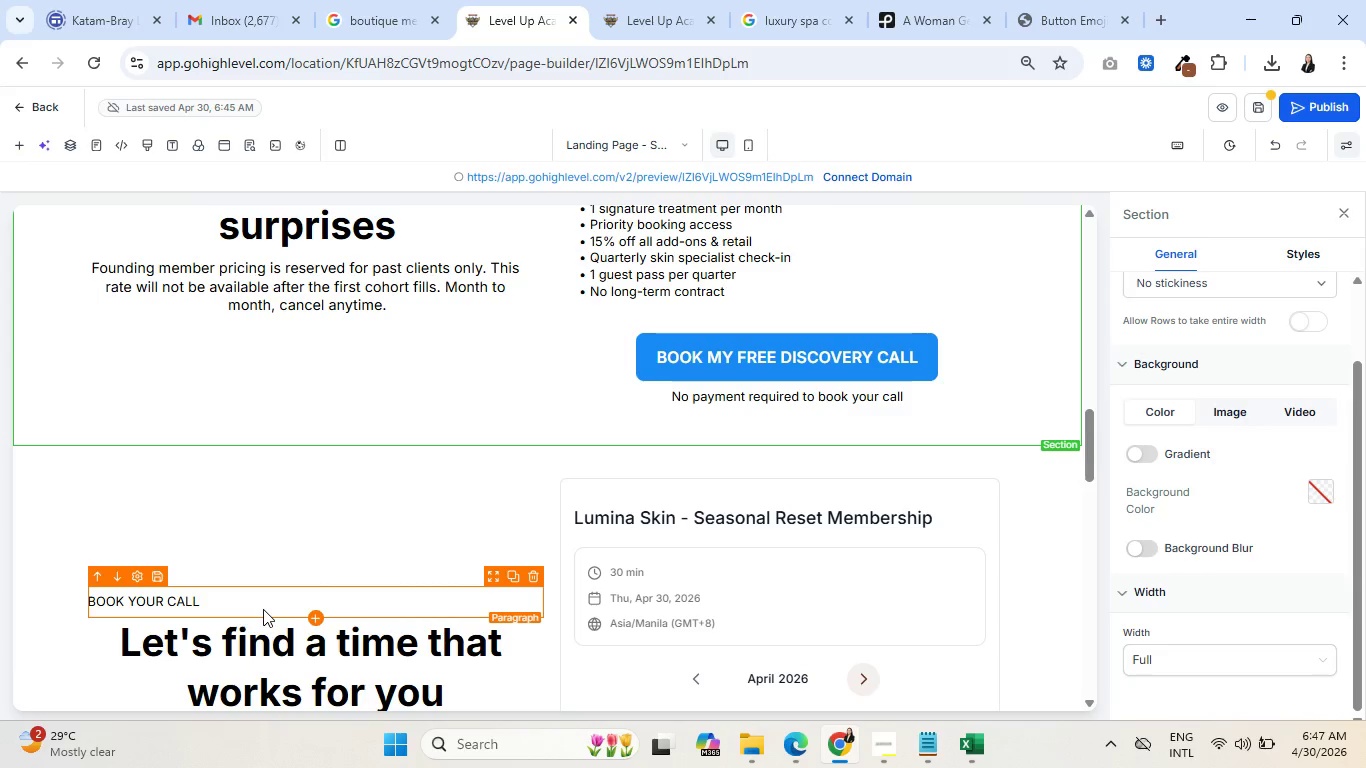 
scroll: coordinate [504, 431], scroll_direction: up, amount: 11.0
 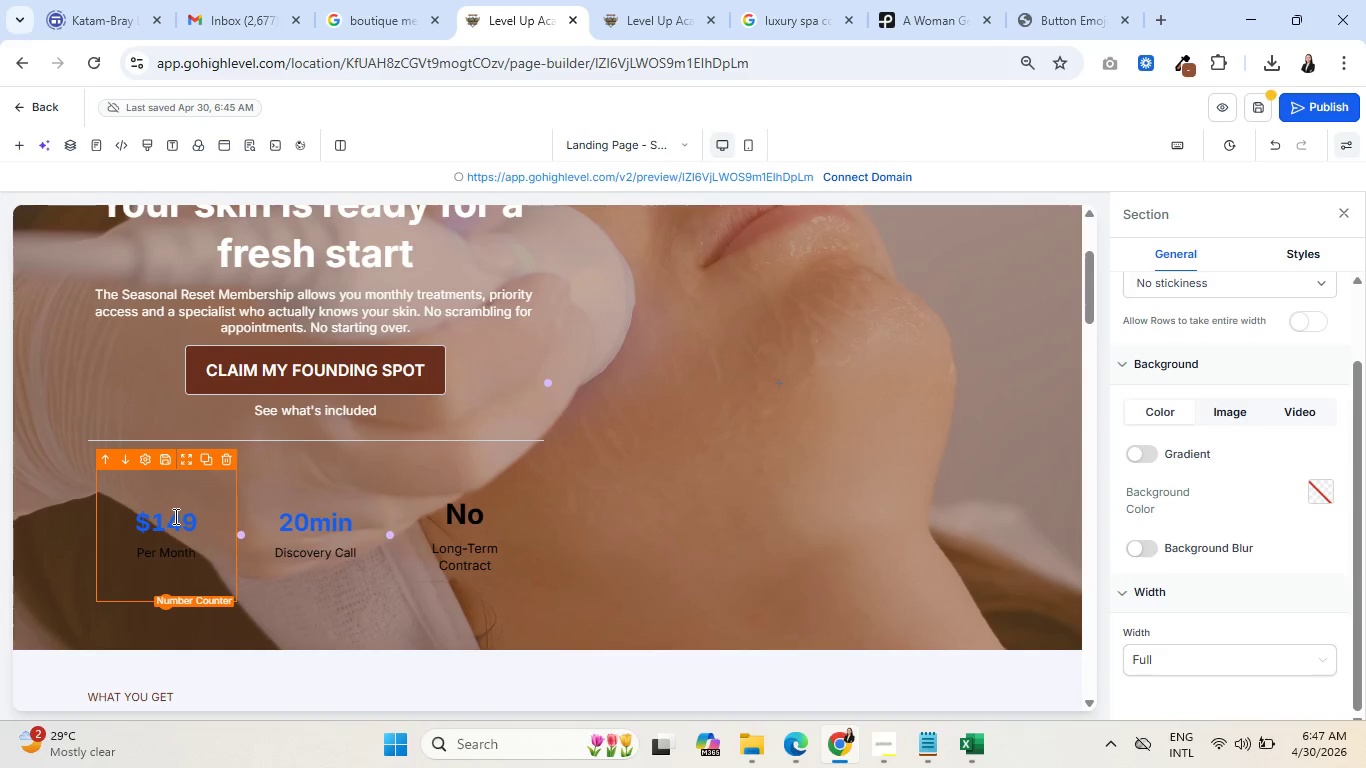 
left_click([173, 518])
 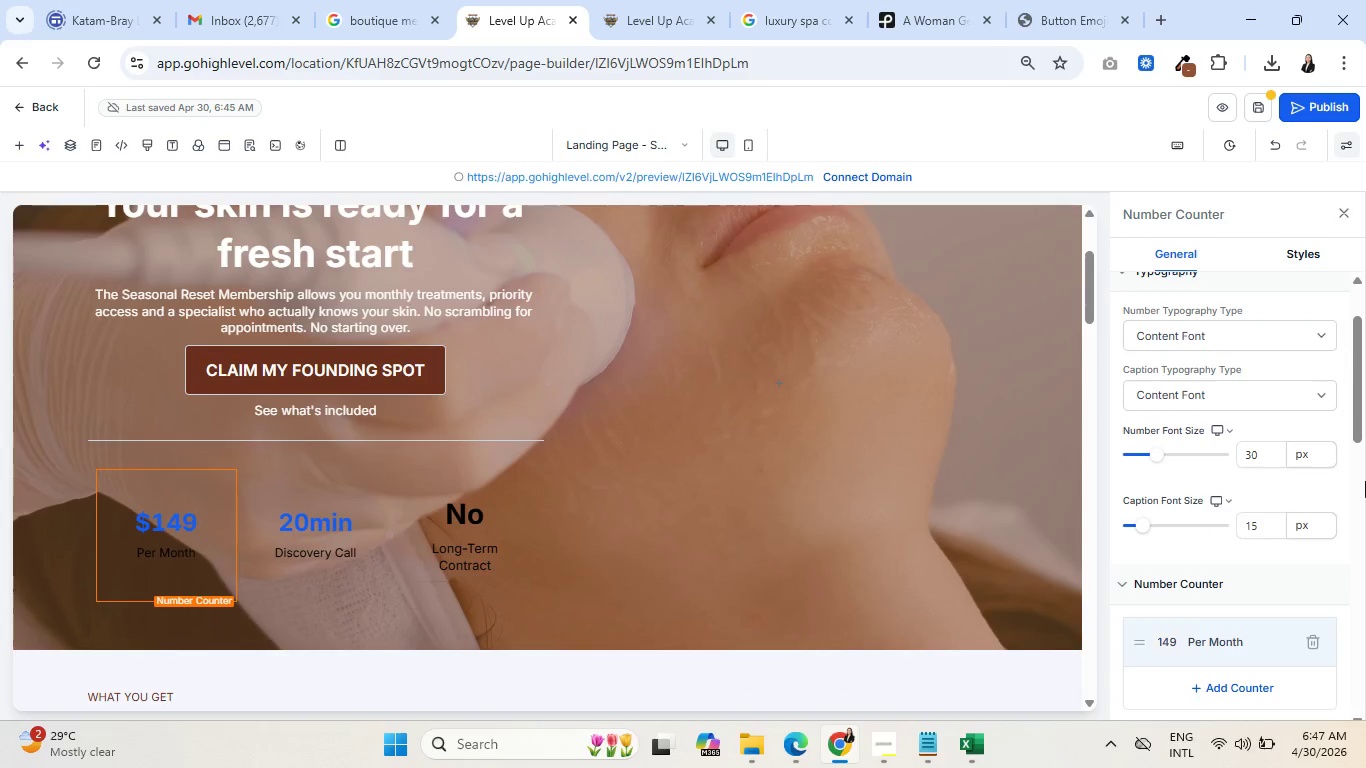 
scroll: coordinate [1246, 473], scroll_direction: down, amount: 7.0
 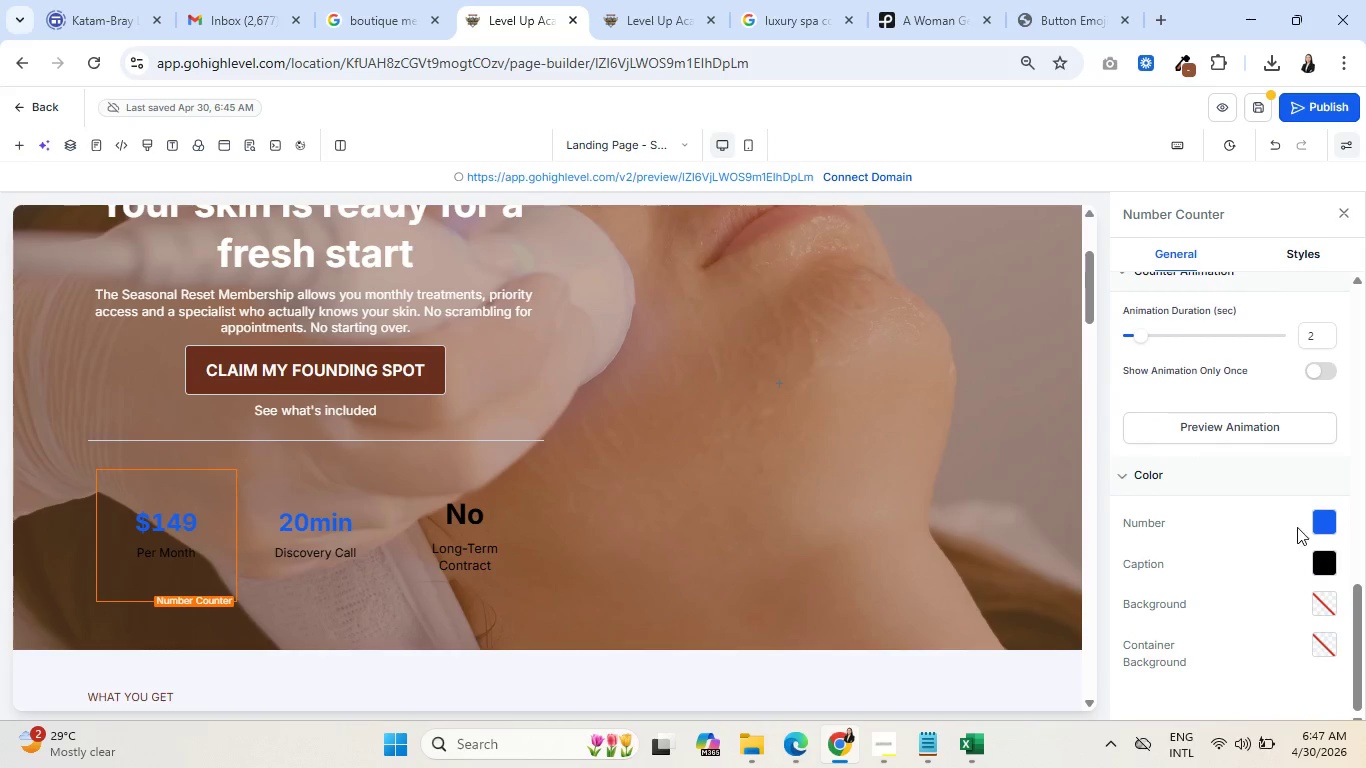 
left_click([1321, 519])
 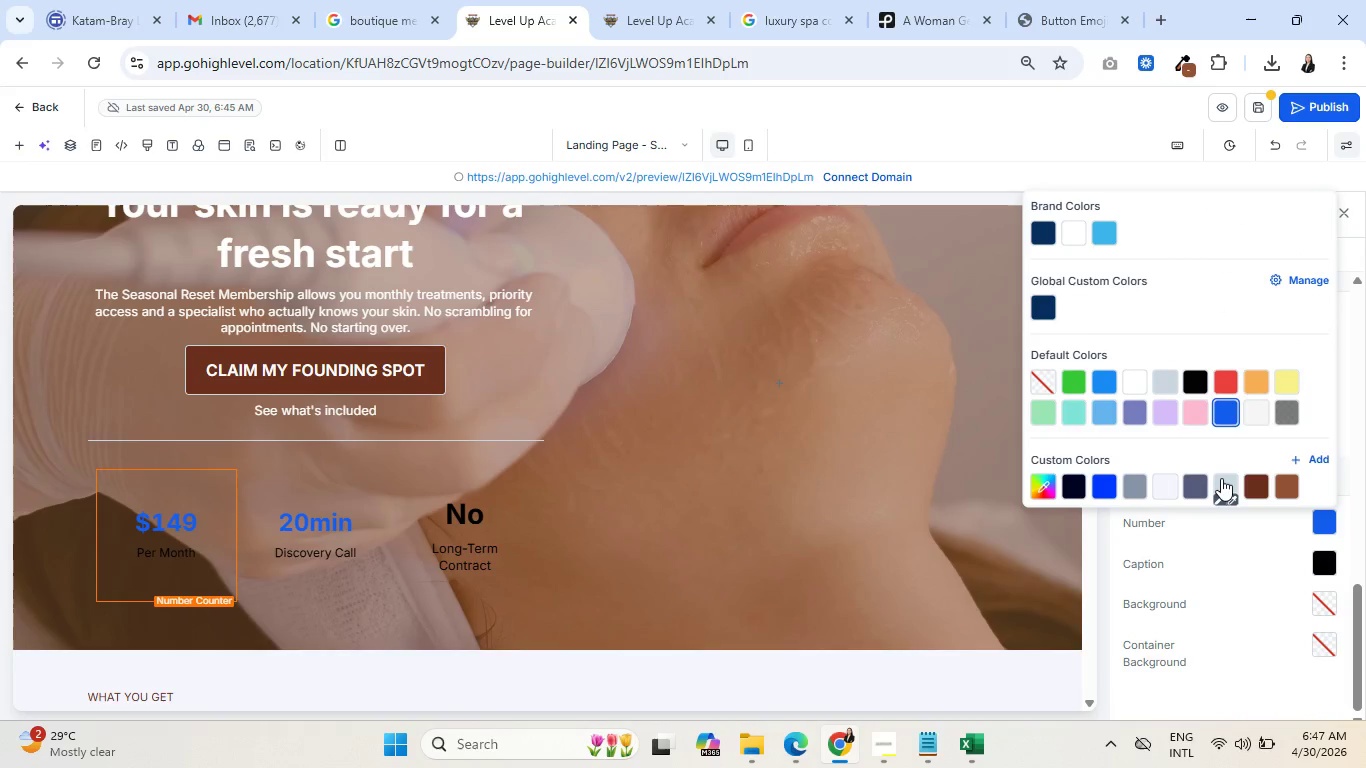 
left_click([1223, 479])
 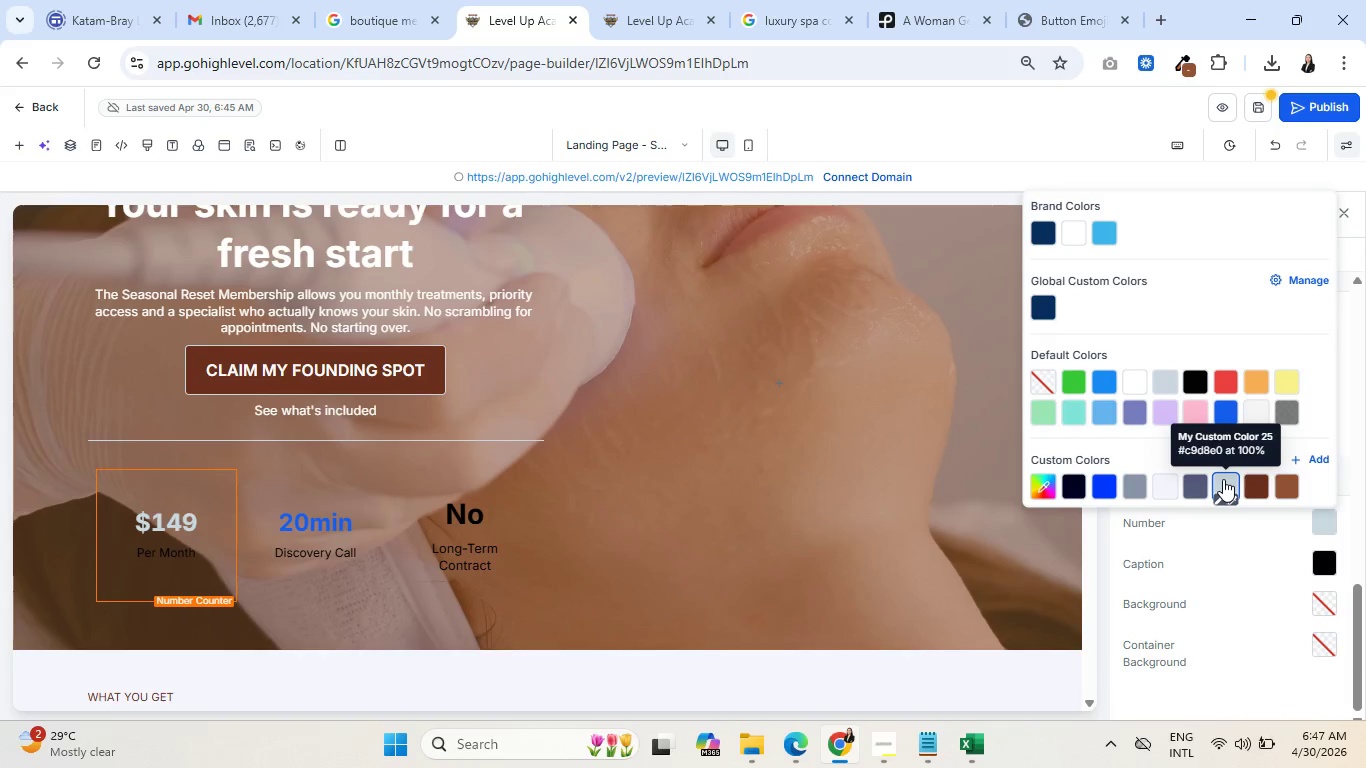 
left_click([1163, 481])
 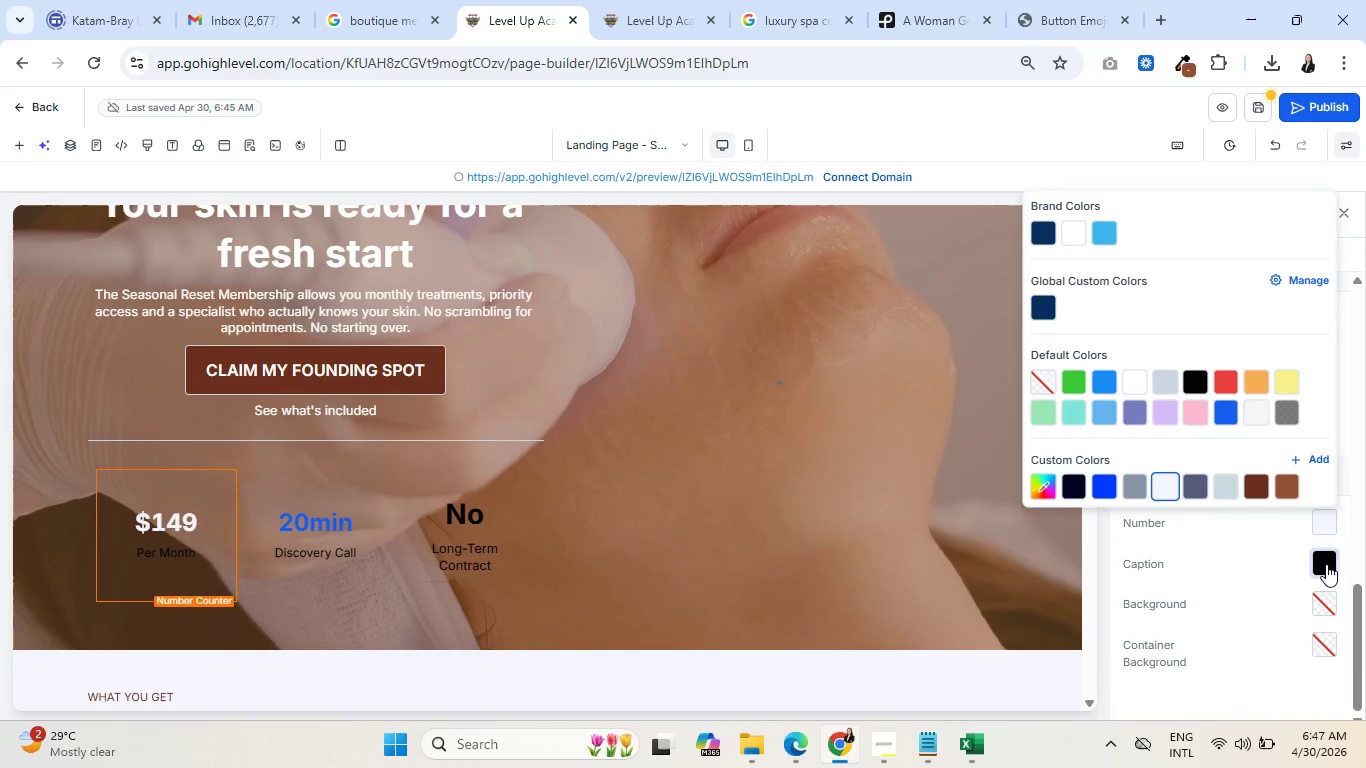 
left_click([1326, 561])
 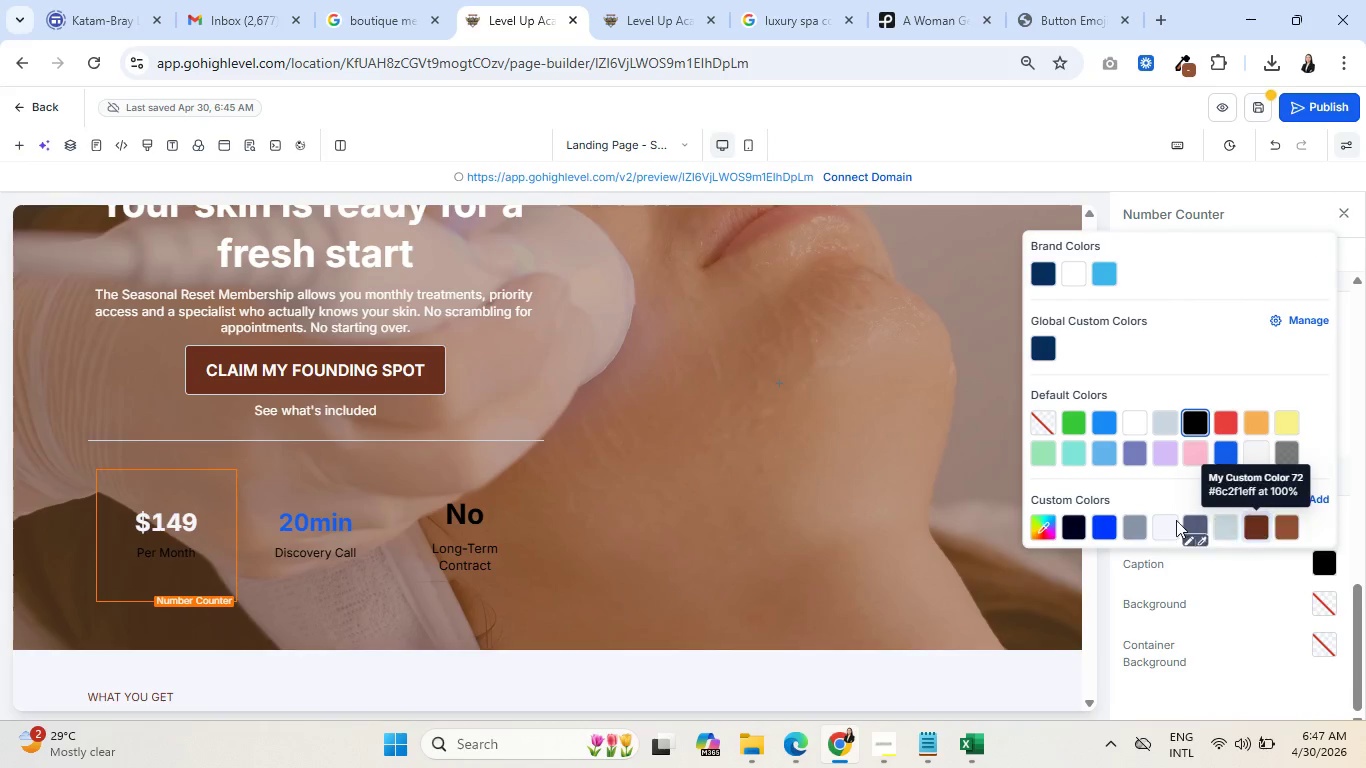 
left_click([1162, 523])
 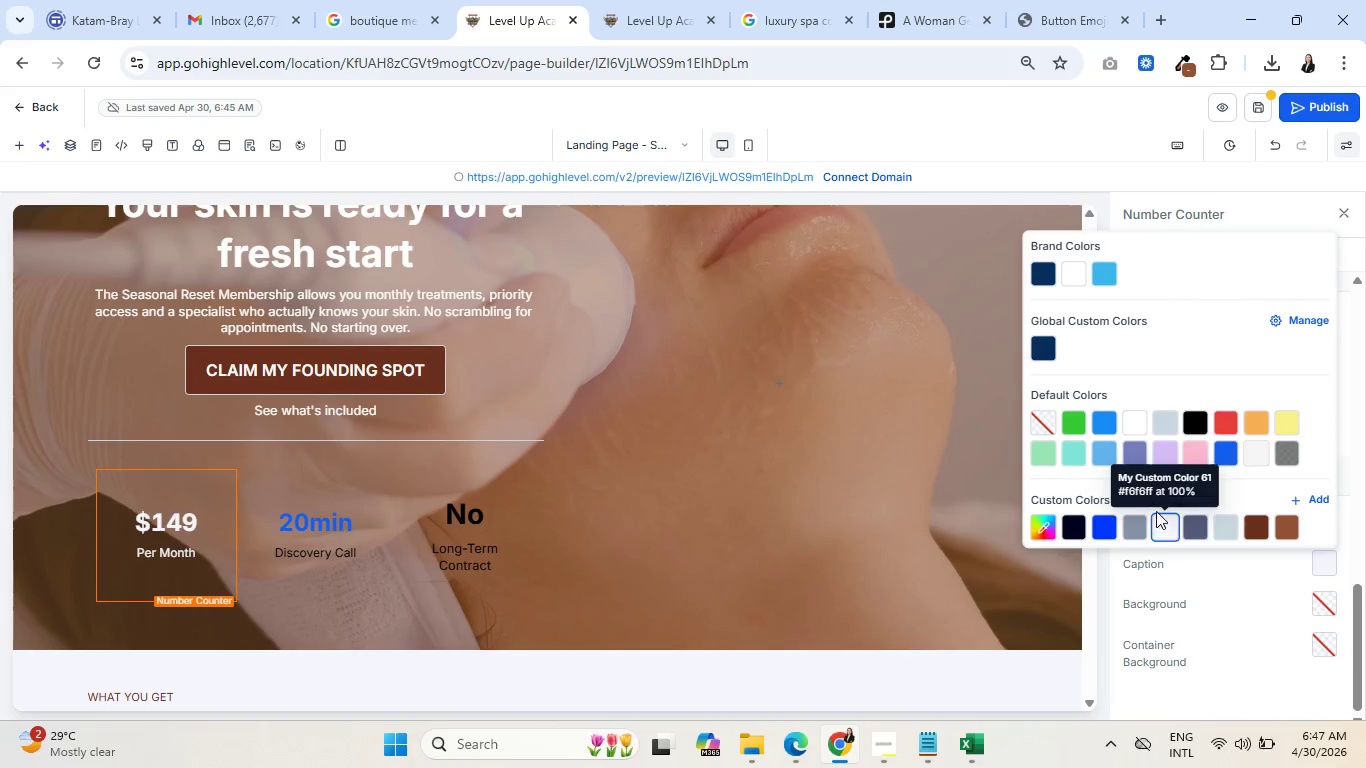 
wait(5.47)
 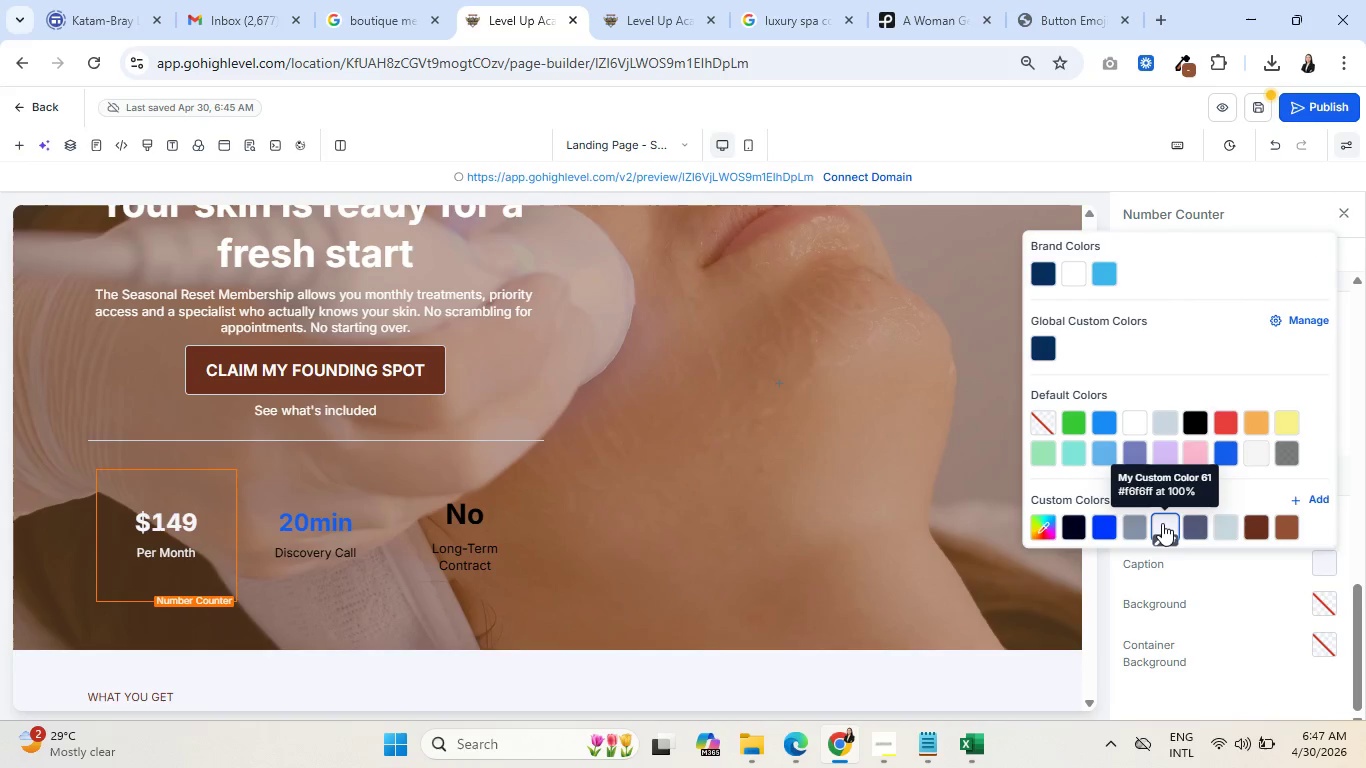 
left_click([305, 521])
 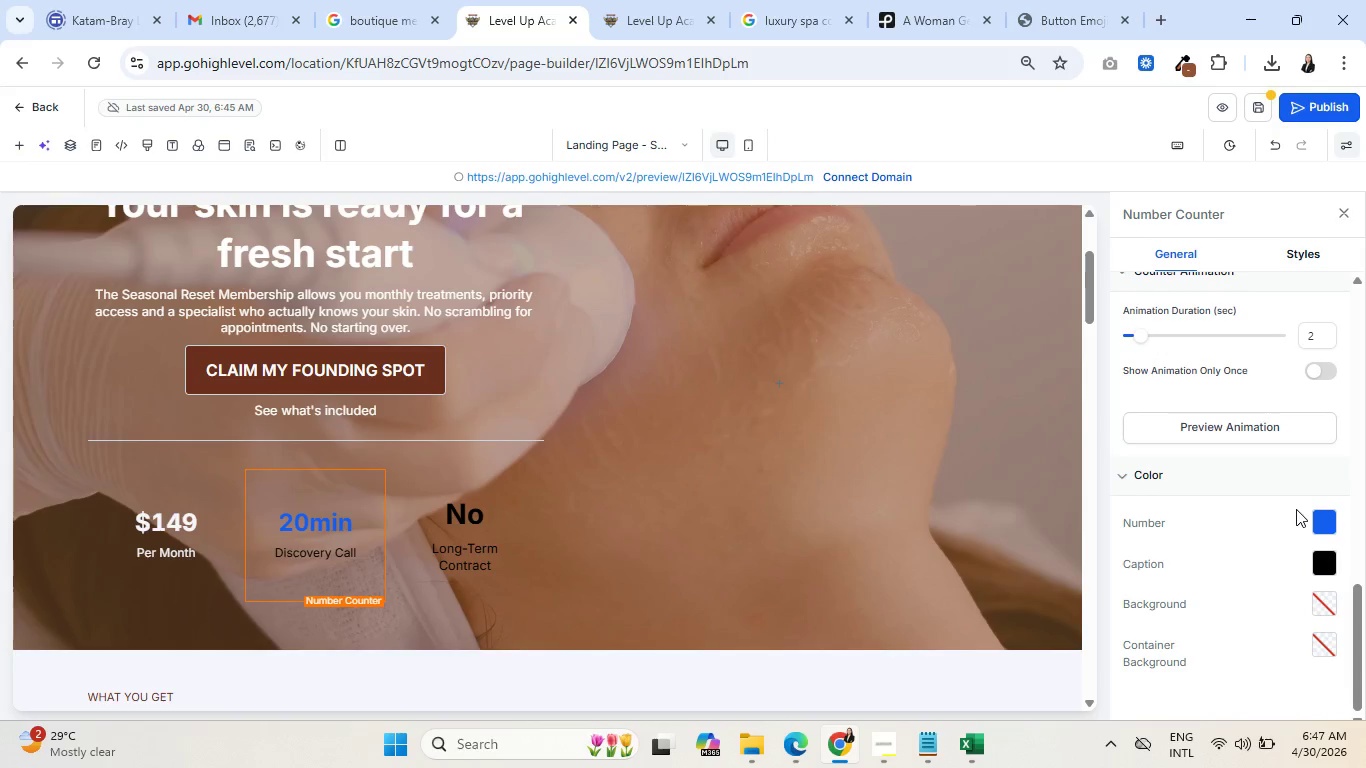 
wait(5.98)
 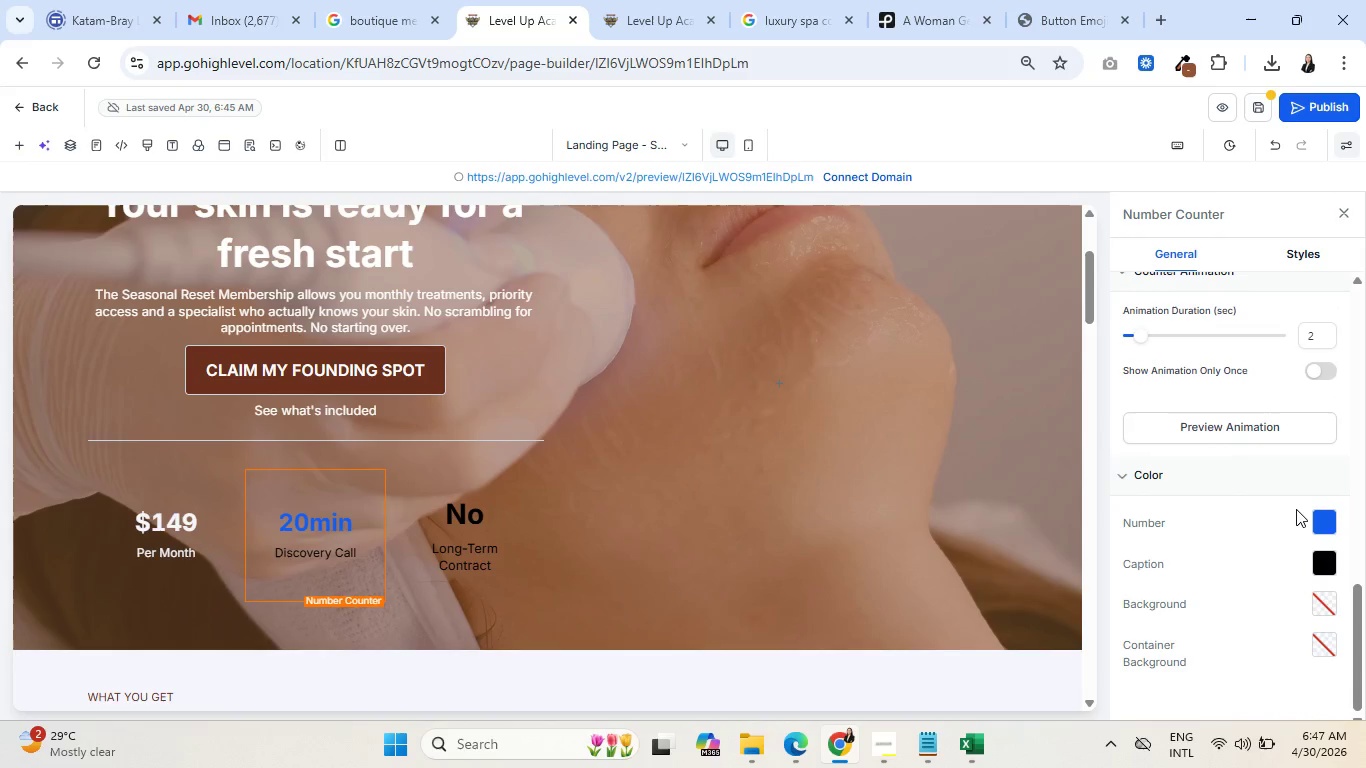 
left_click([1329, 519])
 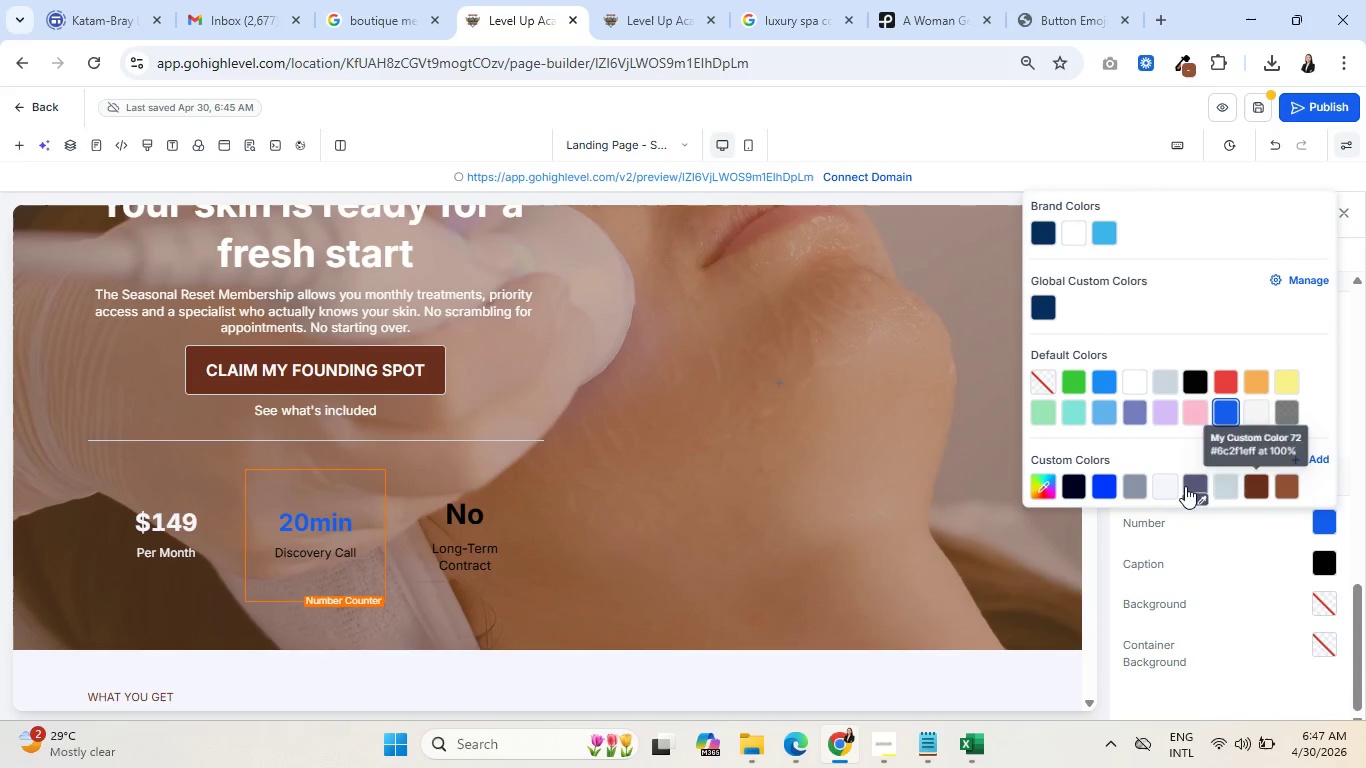 
left_click([1172, 483])
 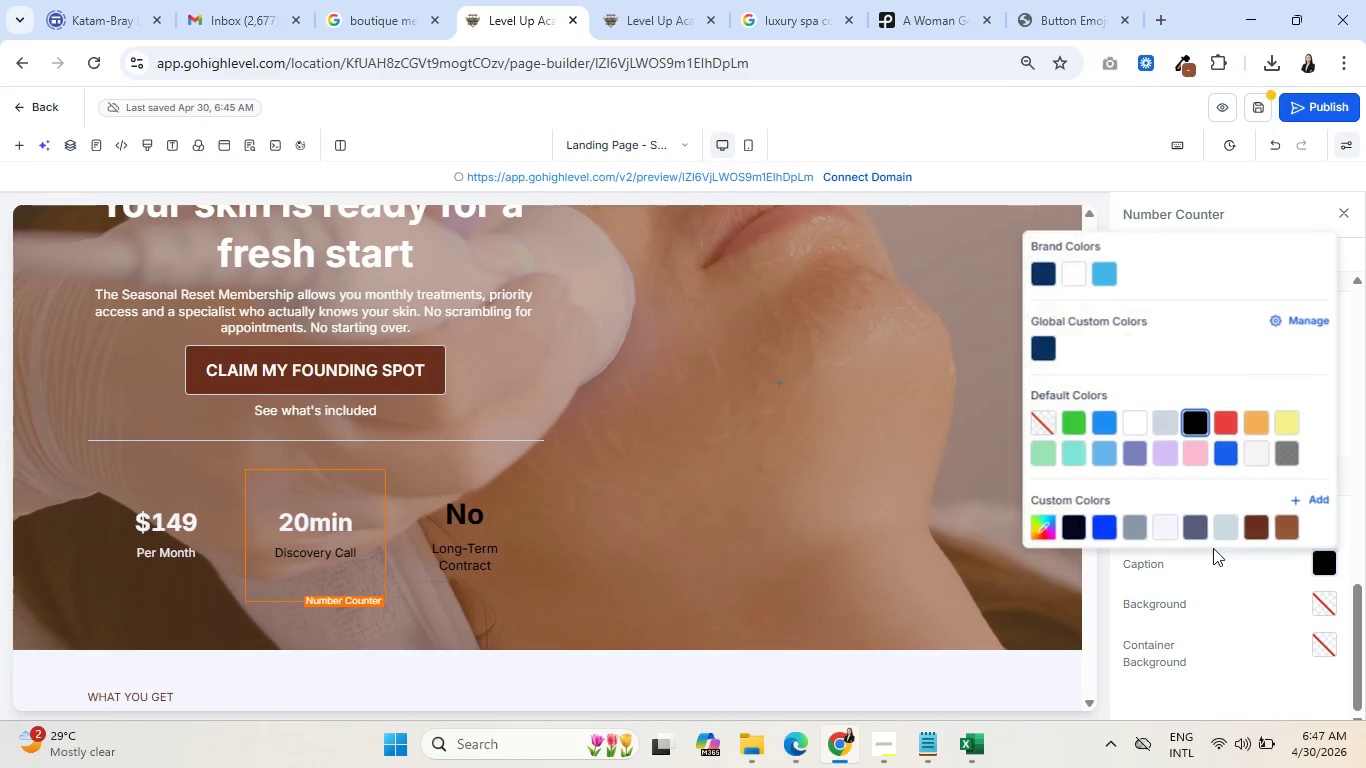 
left_click([1132, 519])
 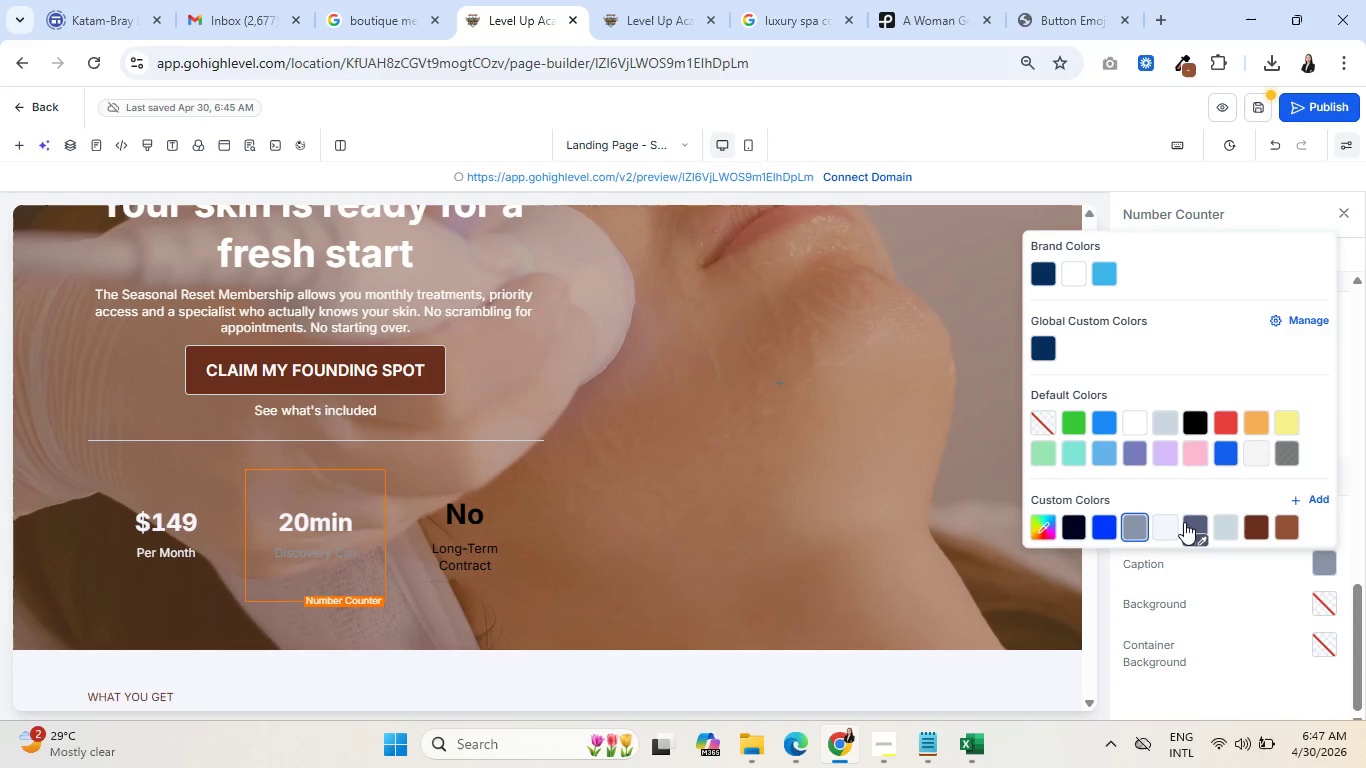 
left_click([1169, 518])
 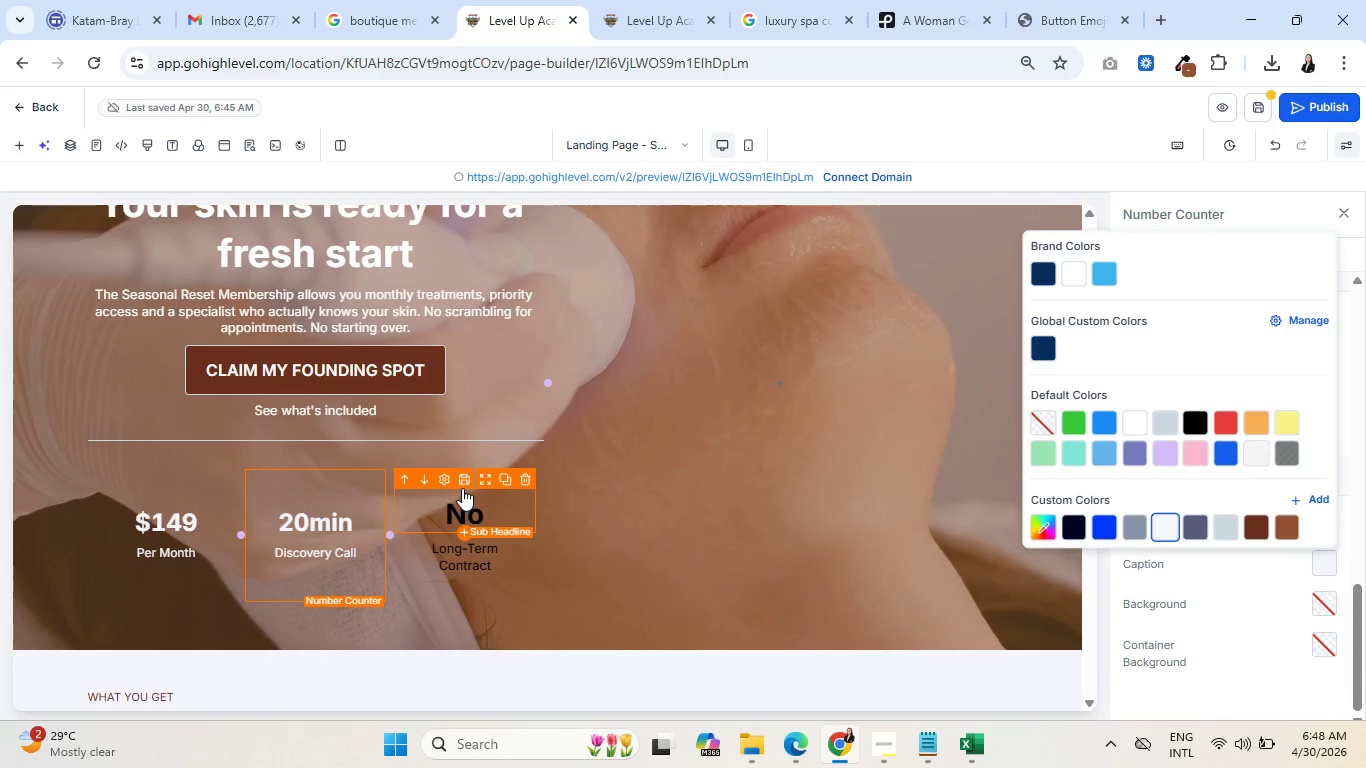 
left_click([462, 510])
 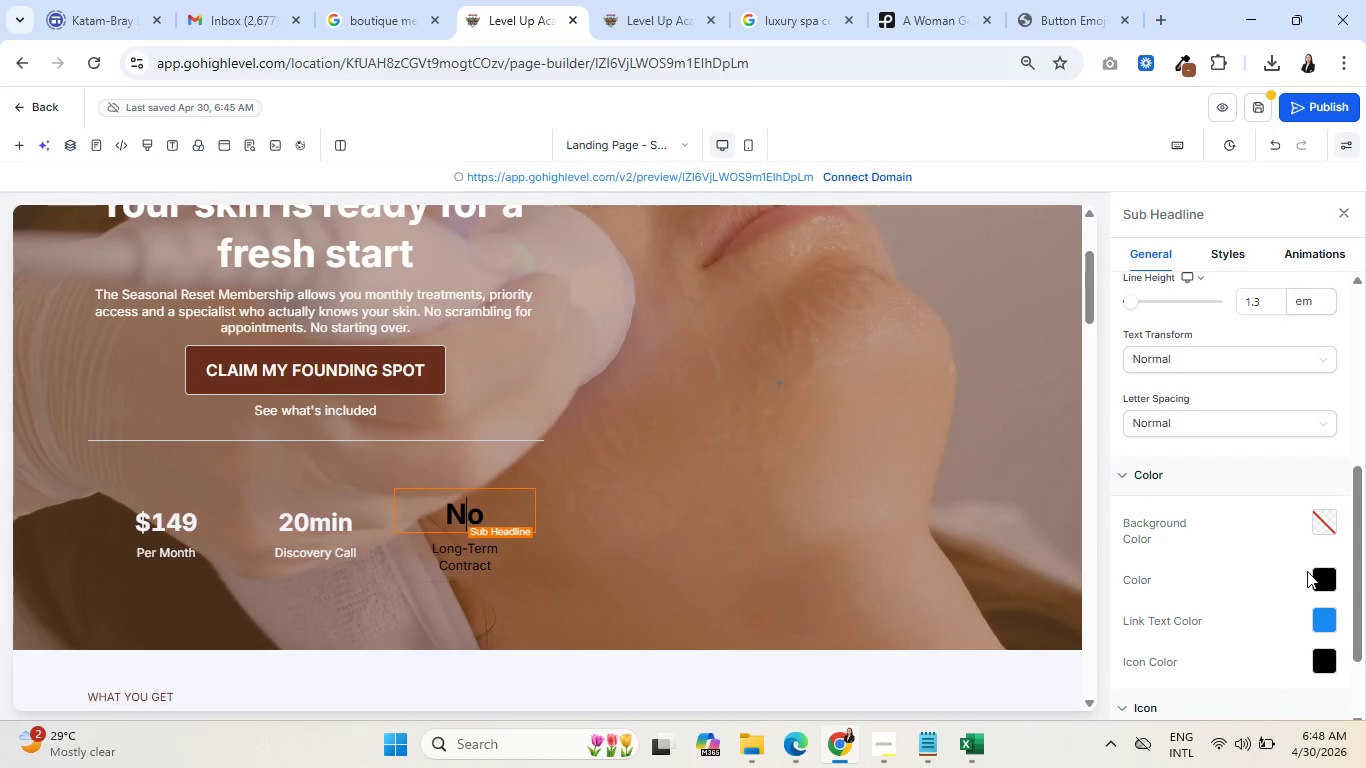 
left_click([1320, 576])
 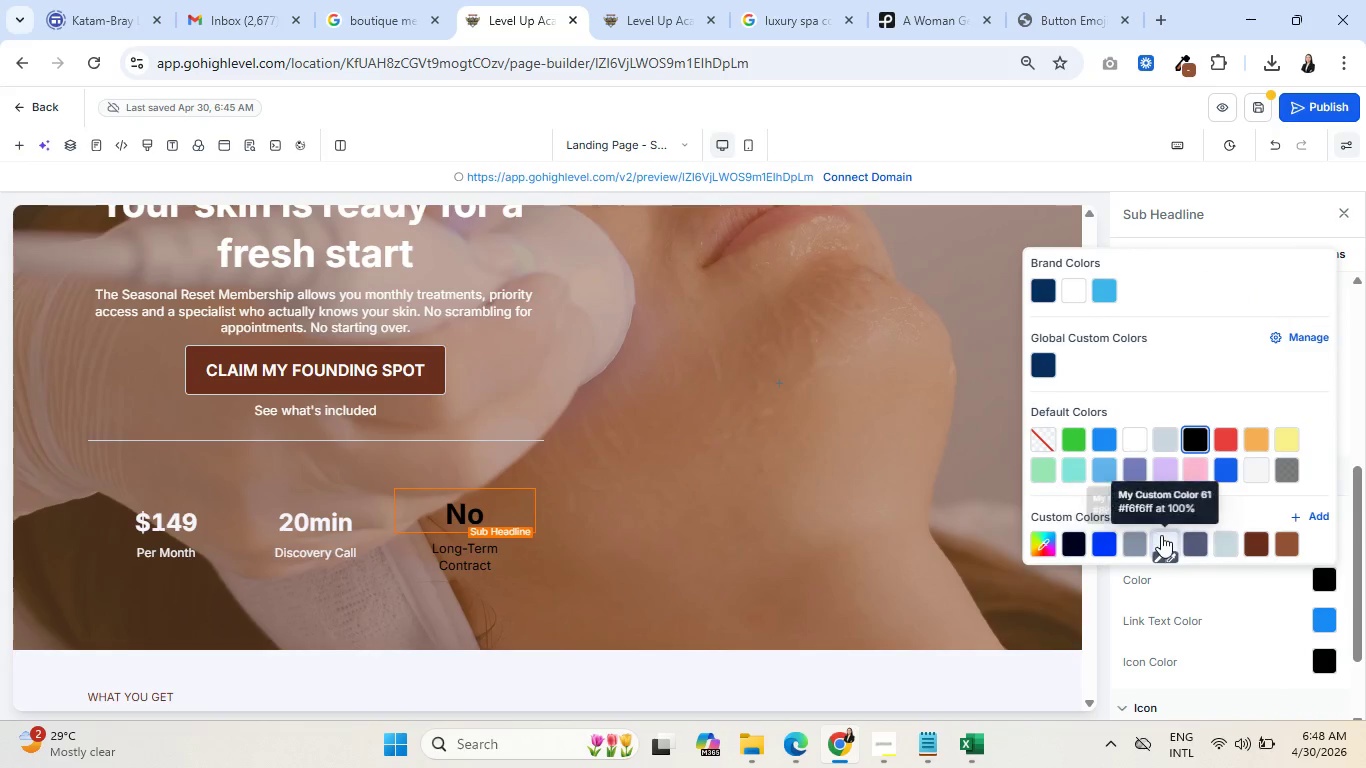 
left_click([1161, 535])
 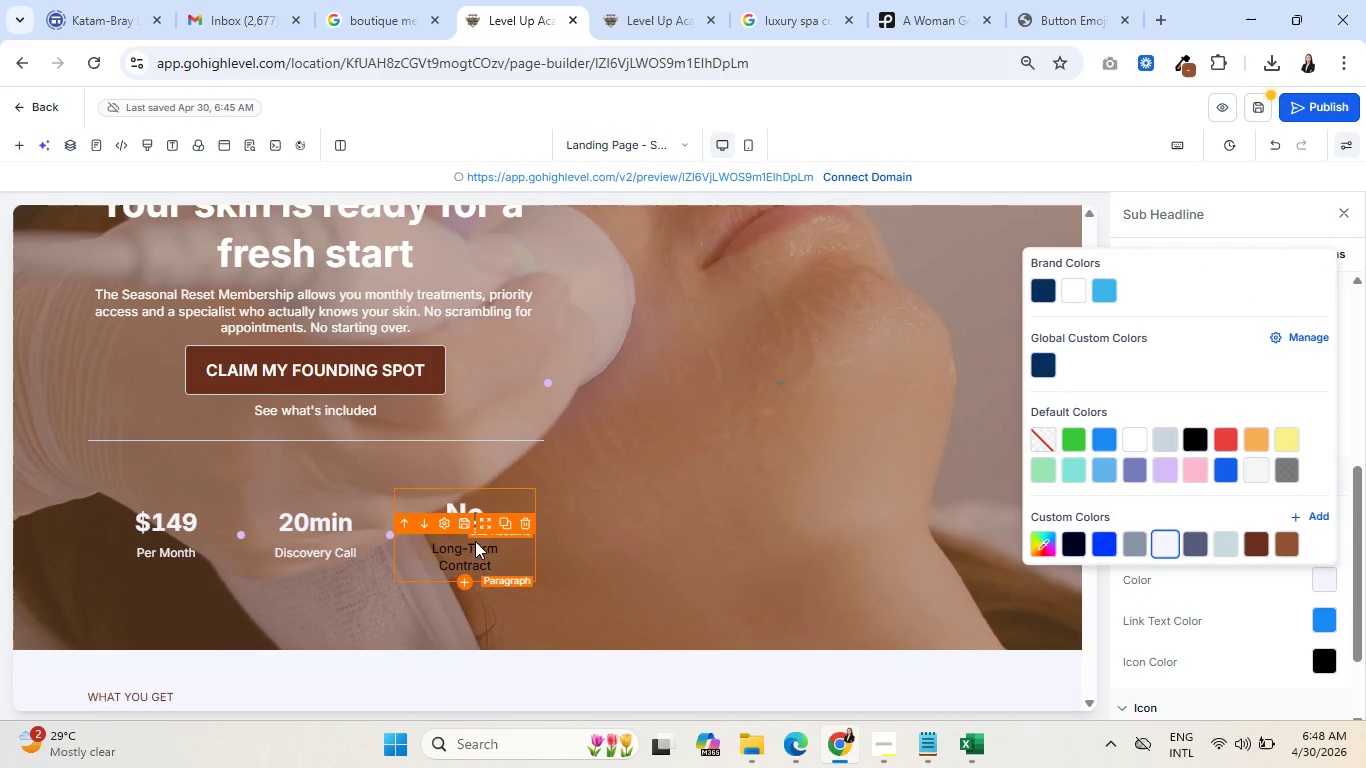 
left_click([477, 545])
 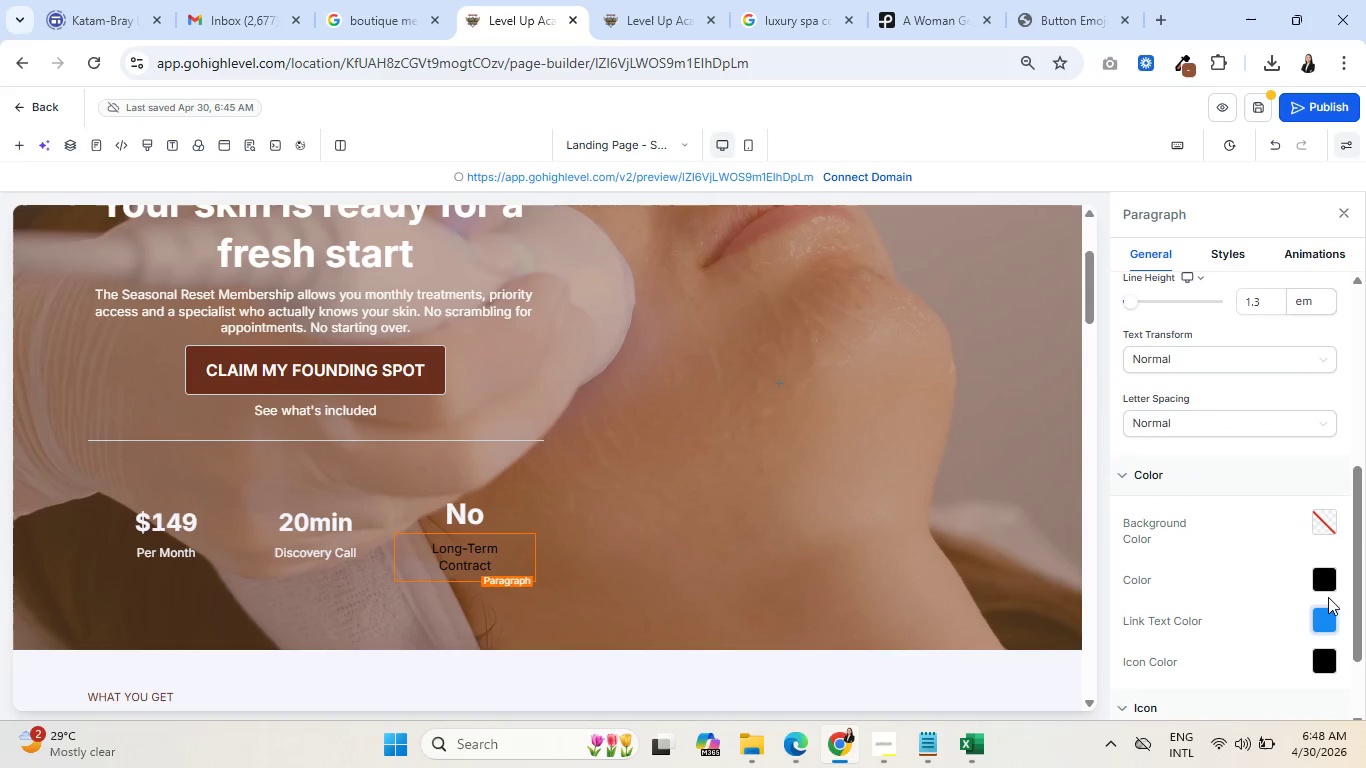 
left_click([1328, 576])
 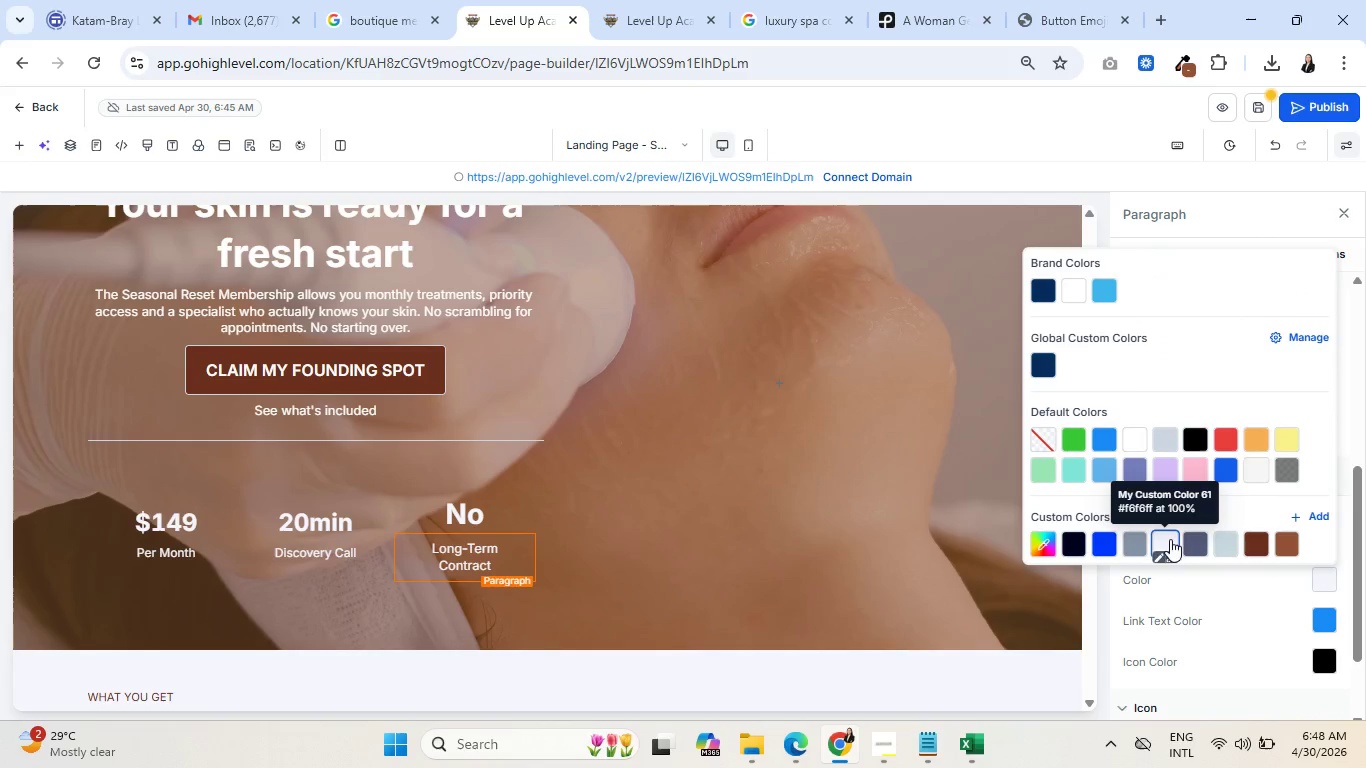 
left_click([788, 530])
 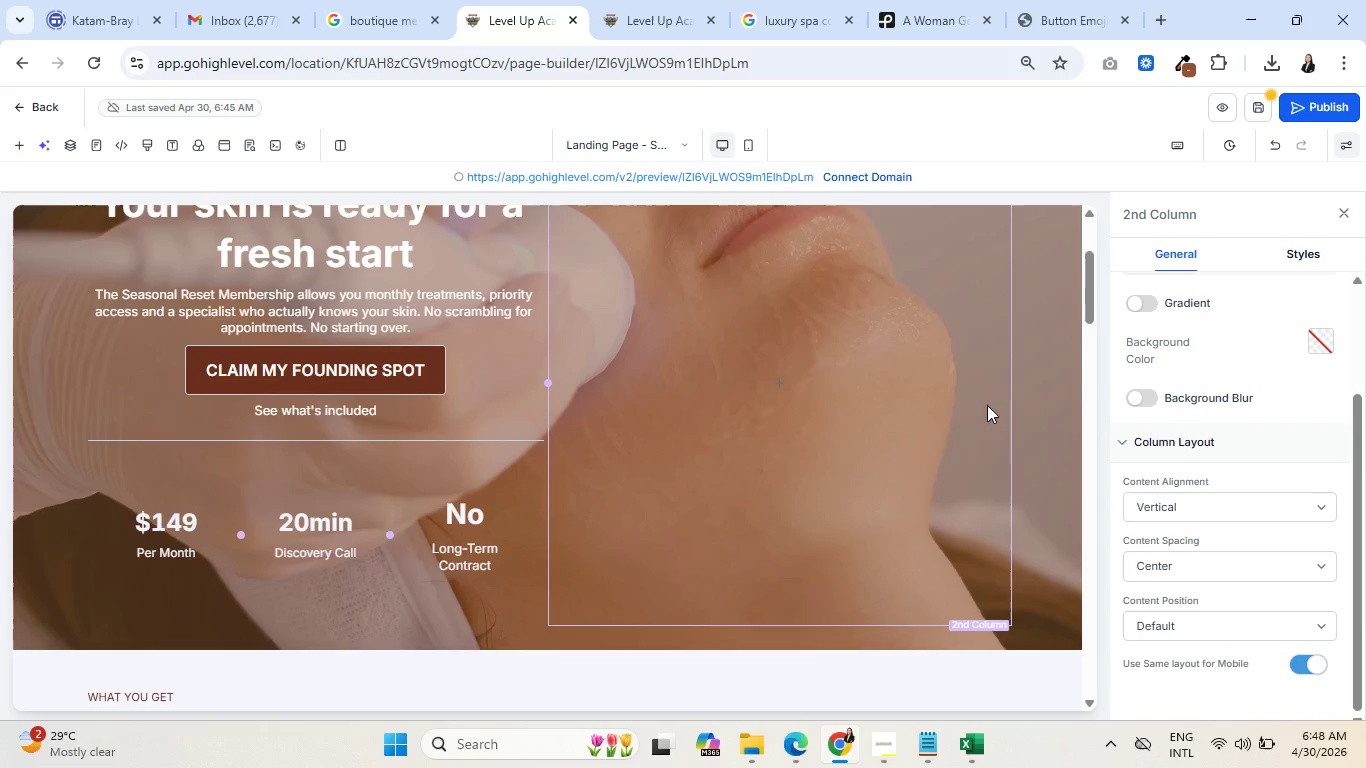 
scroll: coordinate [1030, 399], scroll_direction: up, amount: 3.0
 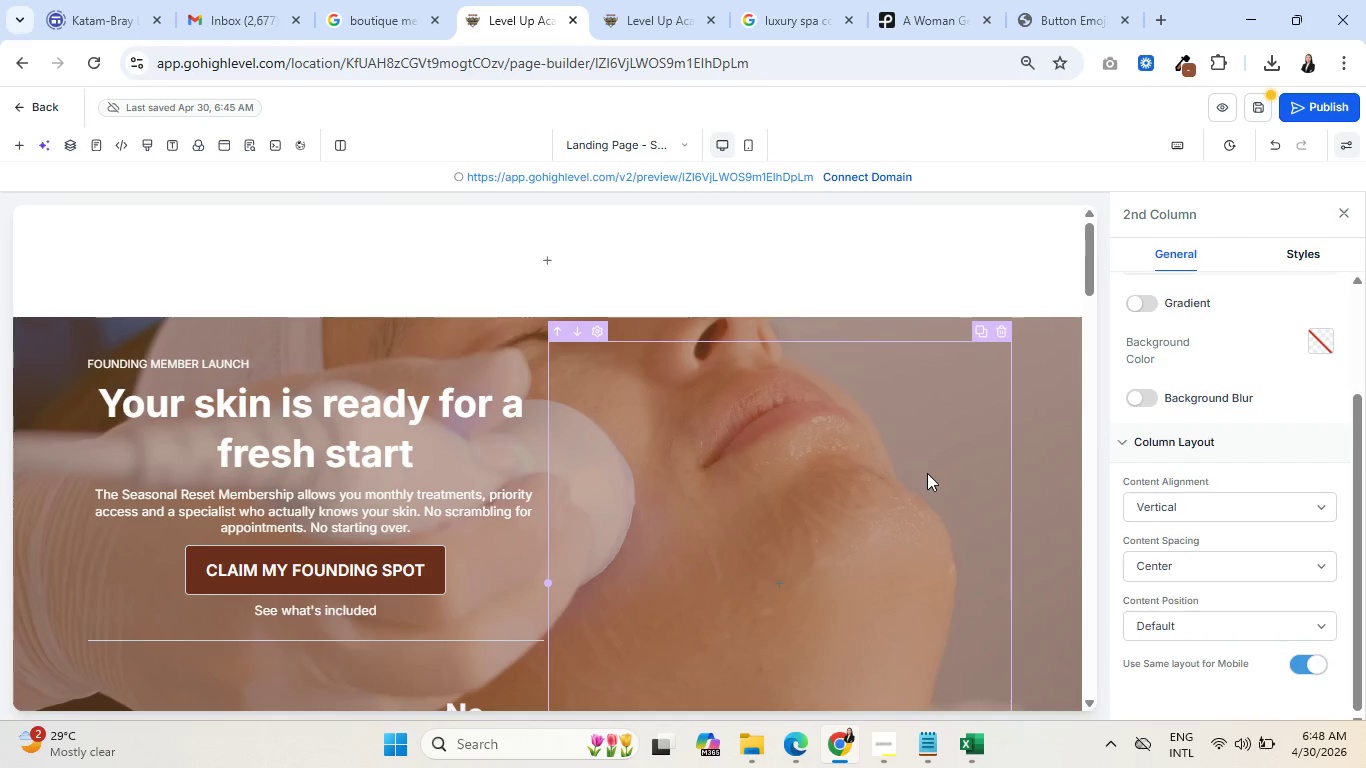 
scroll: coordinate [926, 469], scroll_direction: down, amount: 11.0
 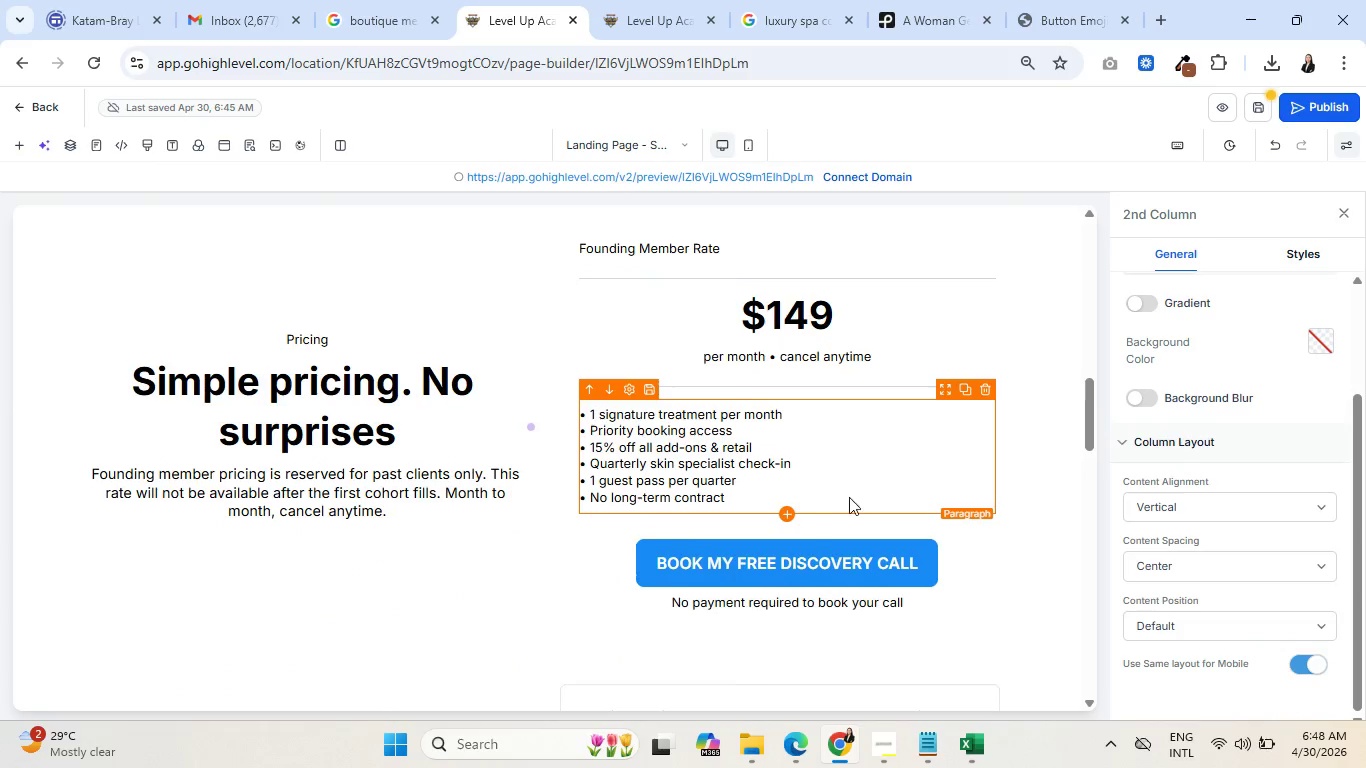 
scroll: coordinate [849, 497], scroll_direction: up, amount: 3.0
 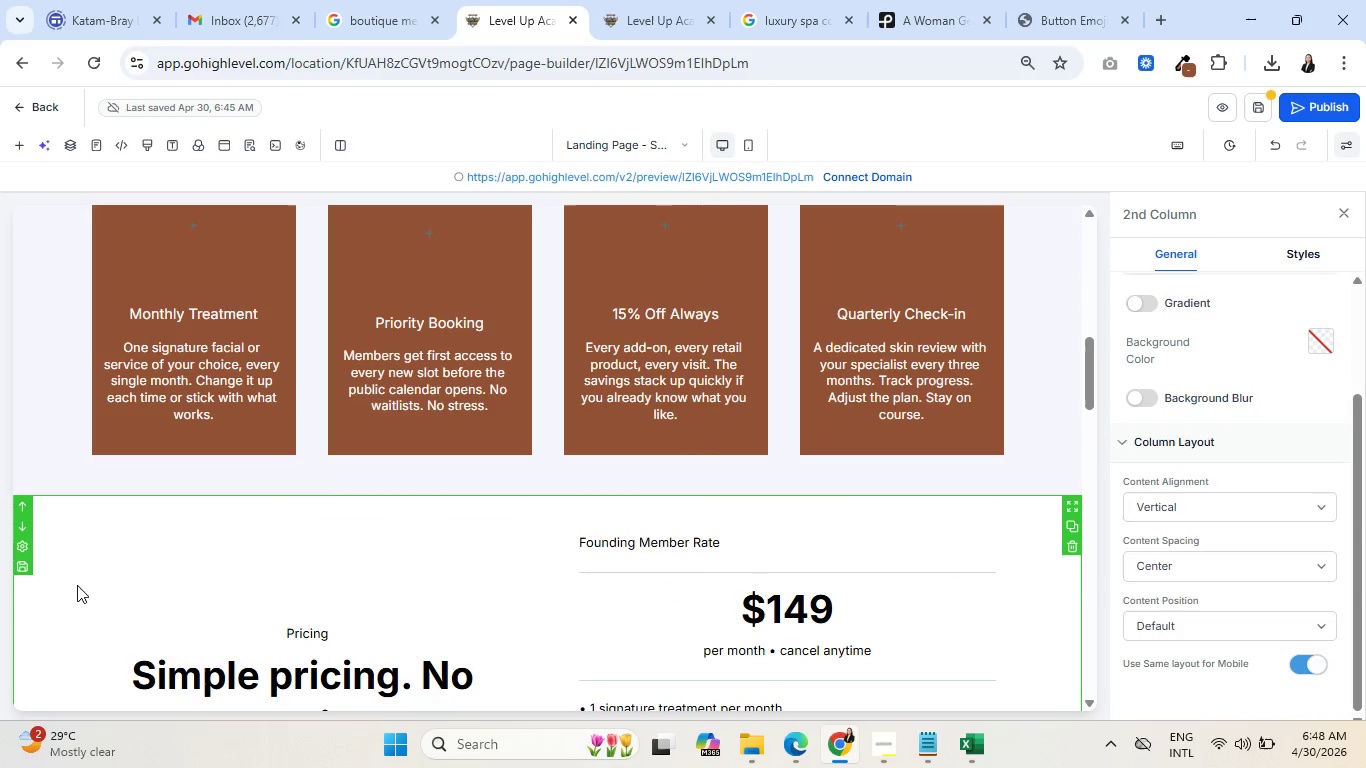 
left_click([77, 585])
 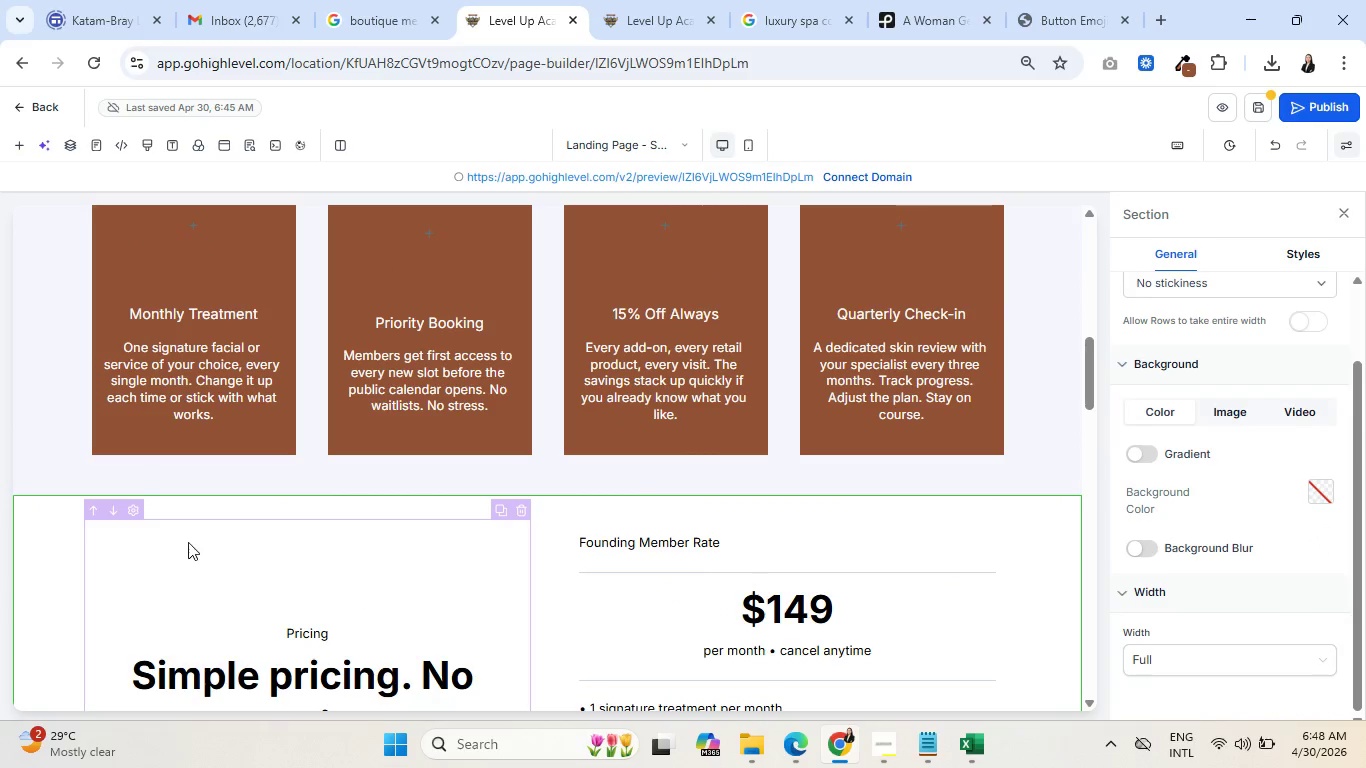 
scroll: coordinate [186, 543], scroll_direction: down, amount: 4.0
 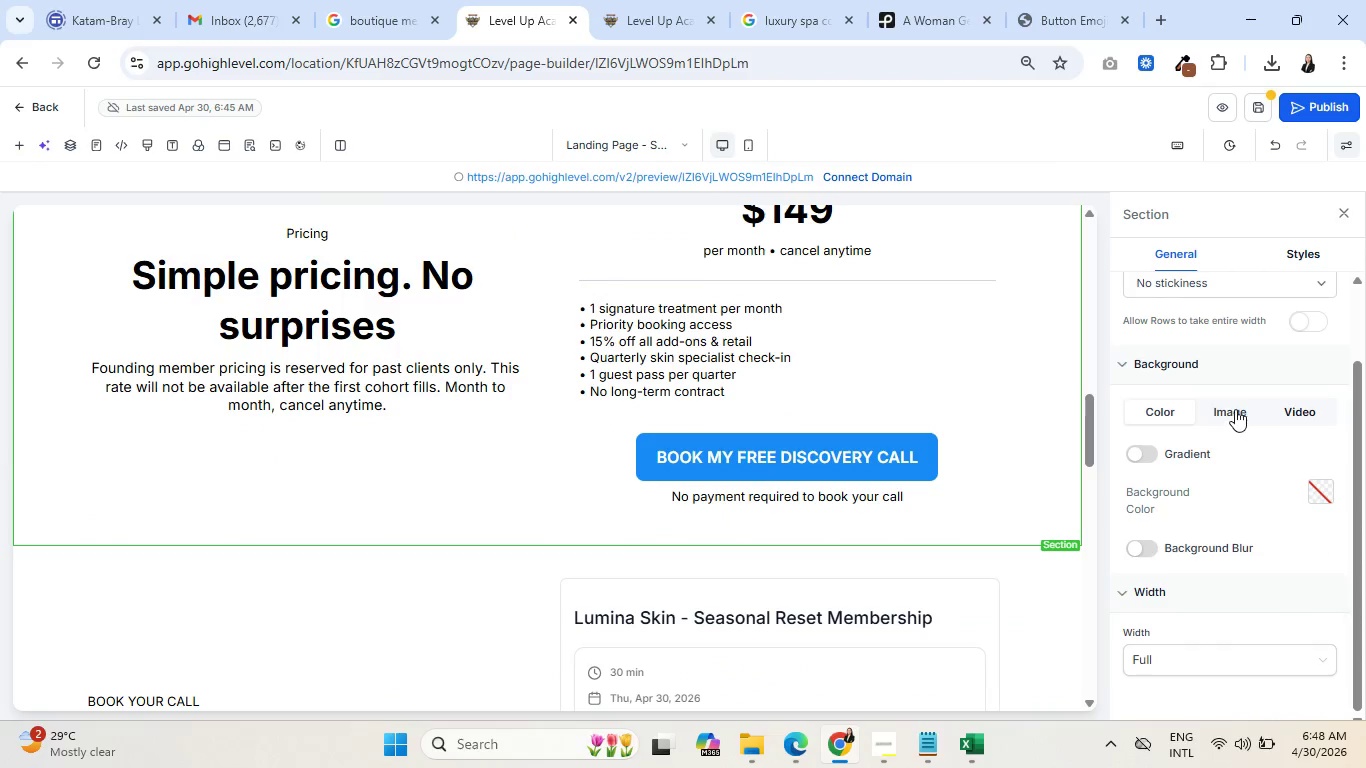 
left_click([1235, 408])
 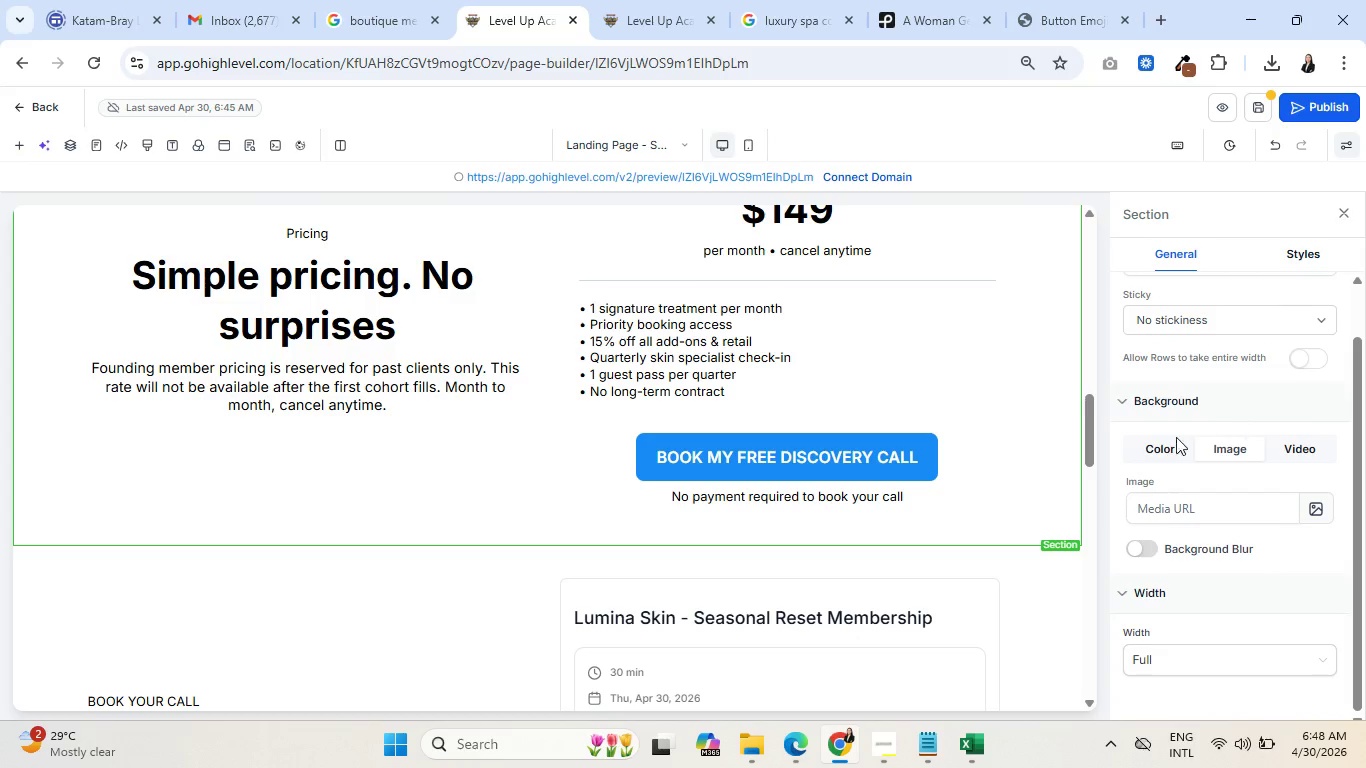 
left_click([1164, 444])
 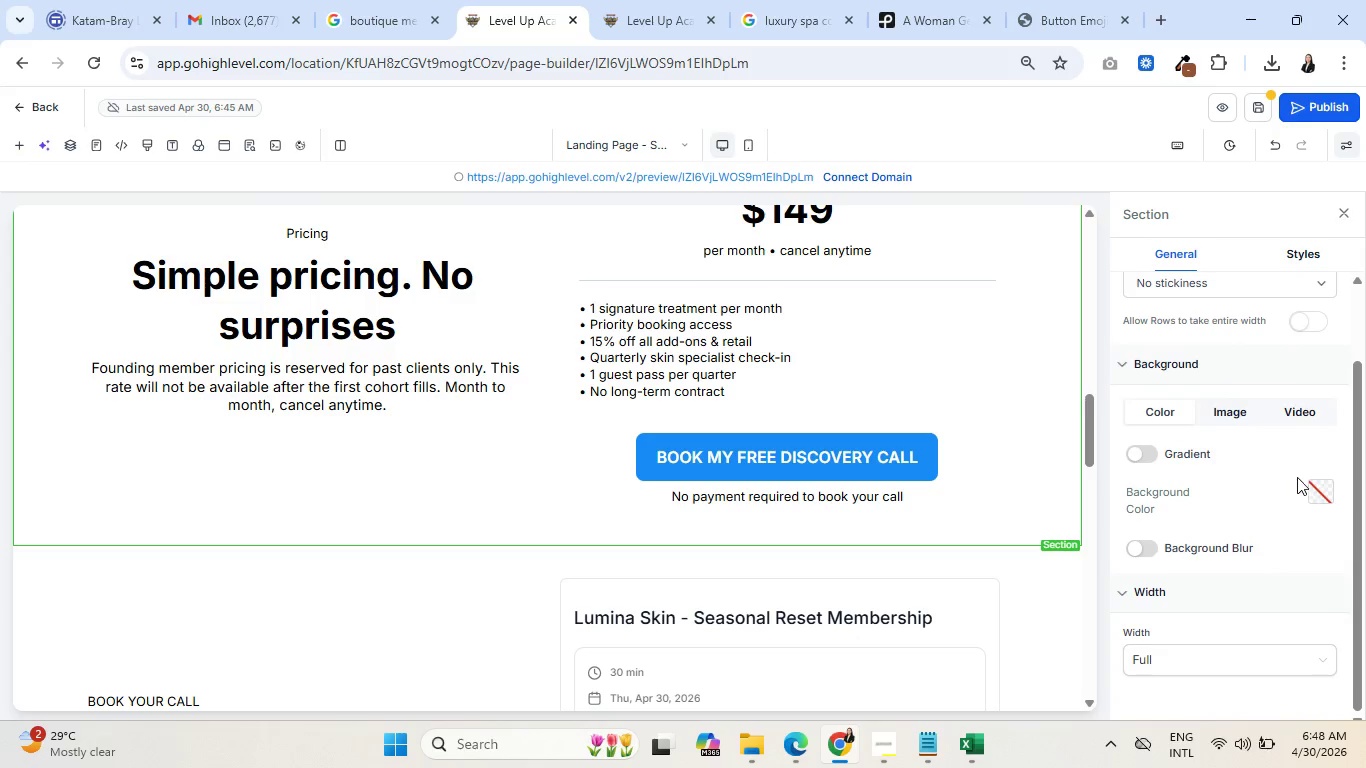 
mouse_move([1285, 455])
 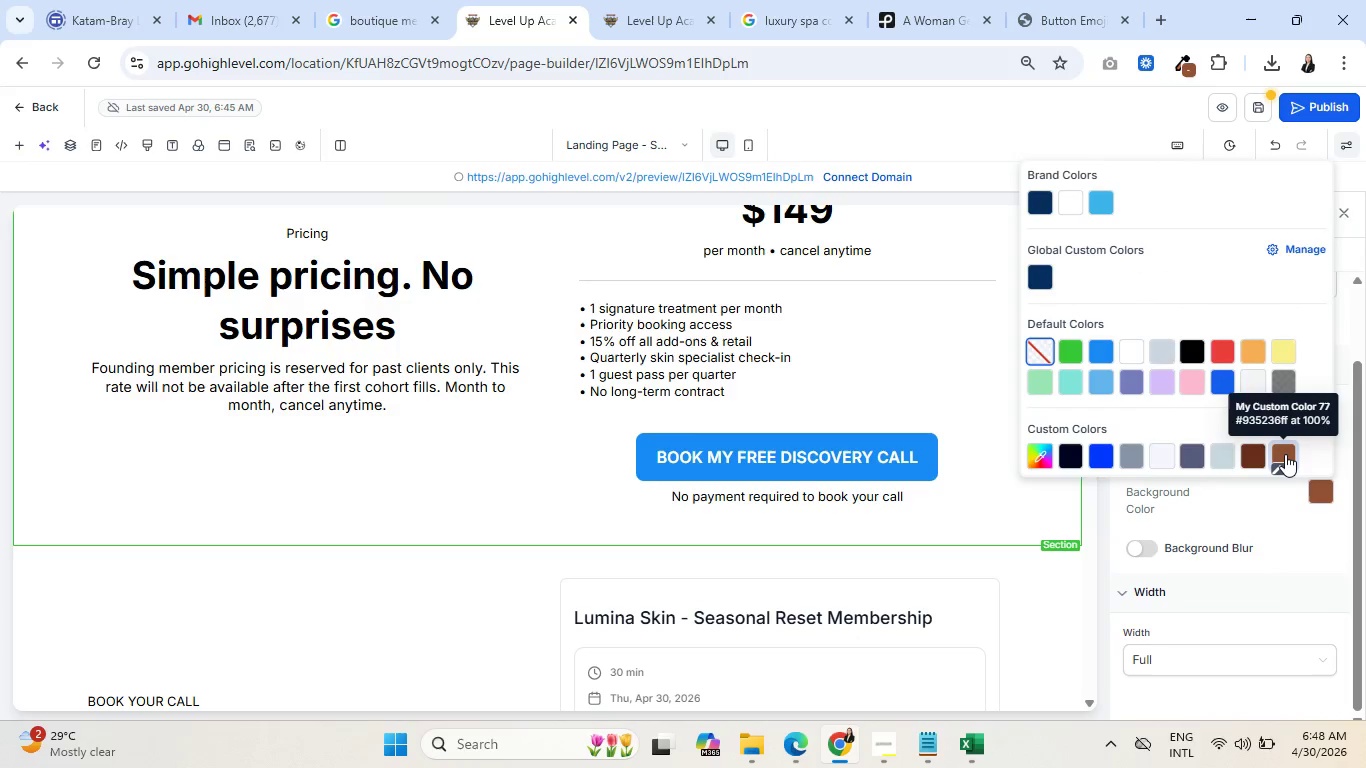 
left_click([1285, 454])
 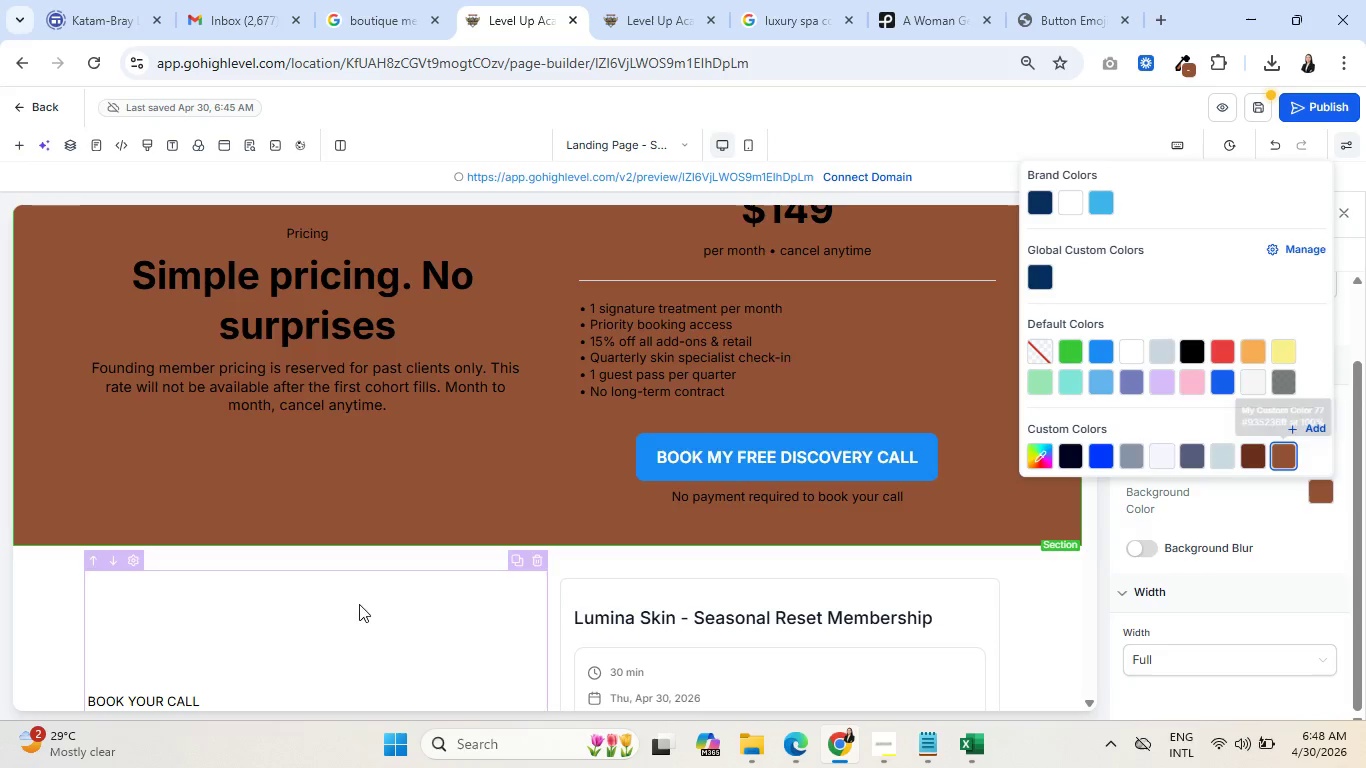 
scroll: coordinate [349, 608], scroll_direction: up, amount: 3.0
 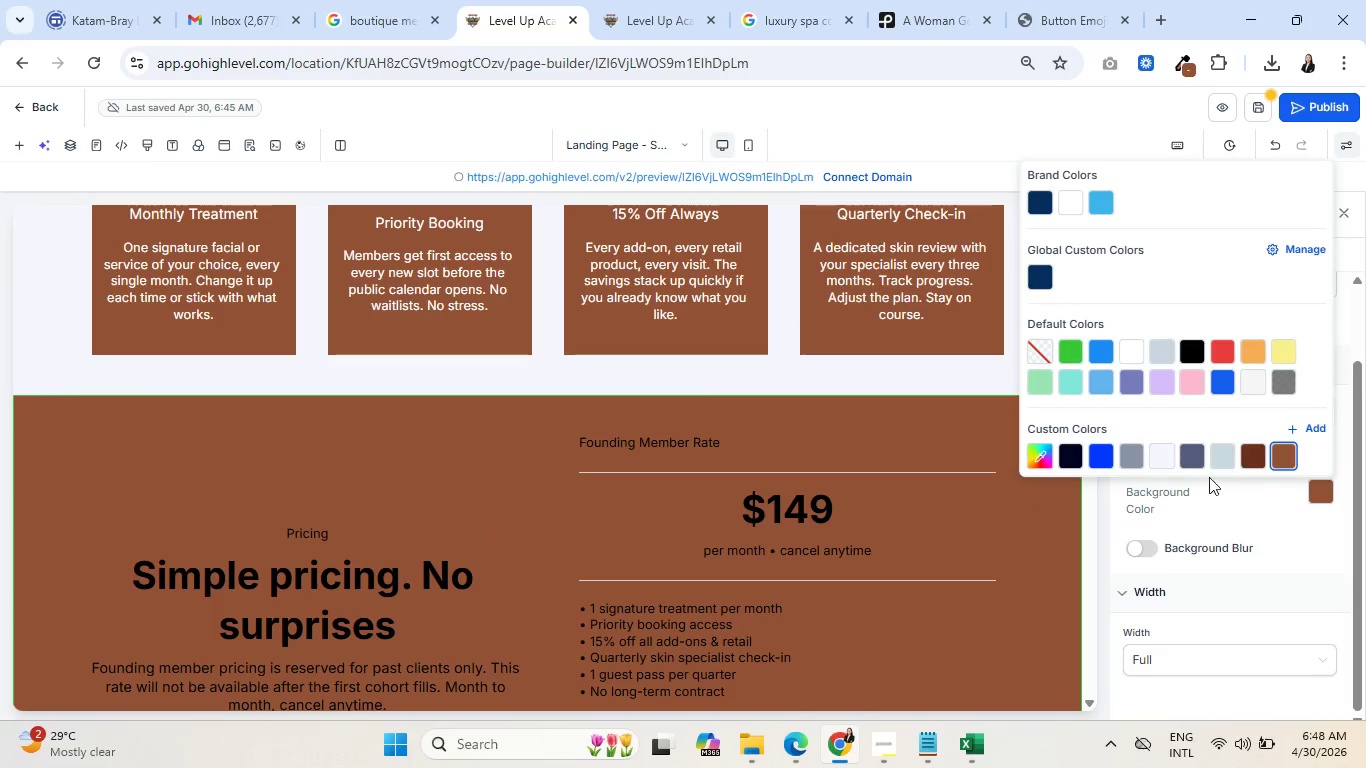 
left_click([1253, 451])
 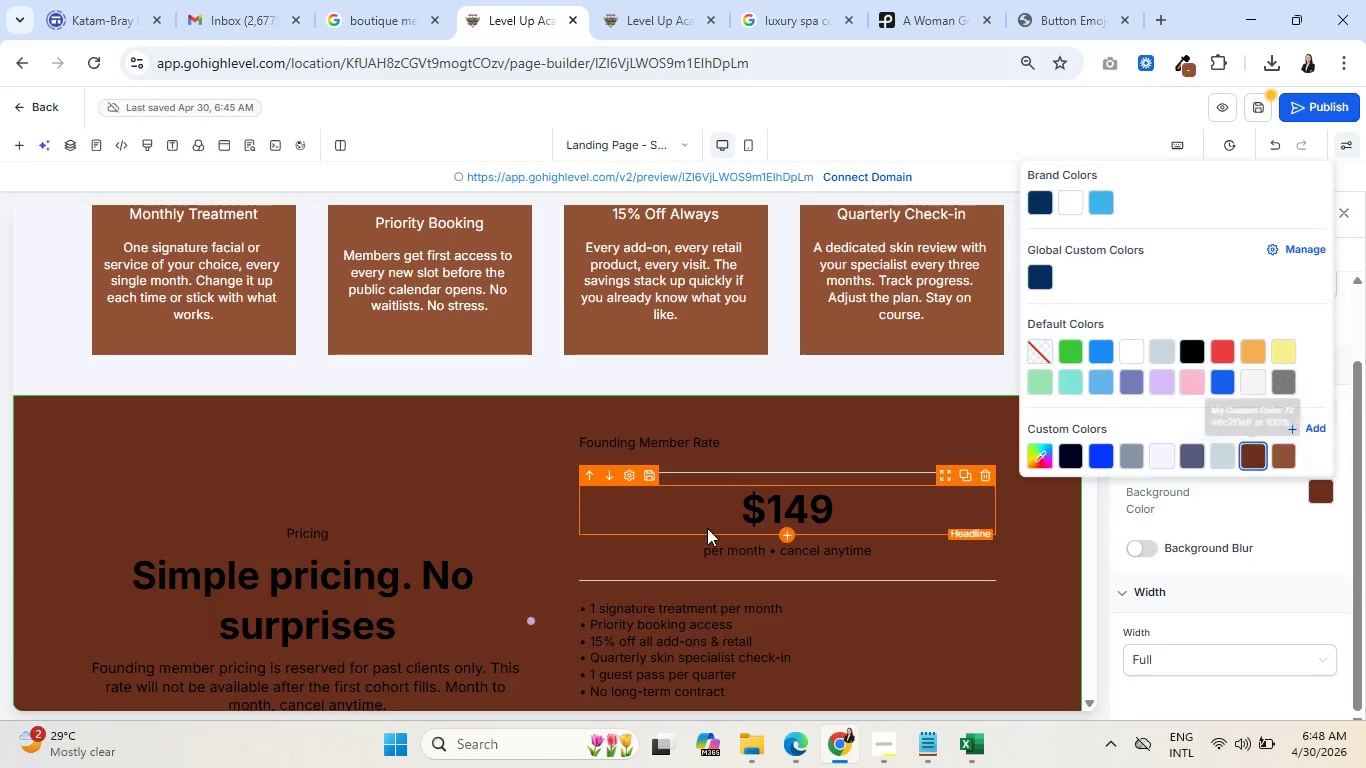 
scroll: coordinate [707, 528], scroll_direction: up, amount: 3.0
 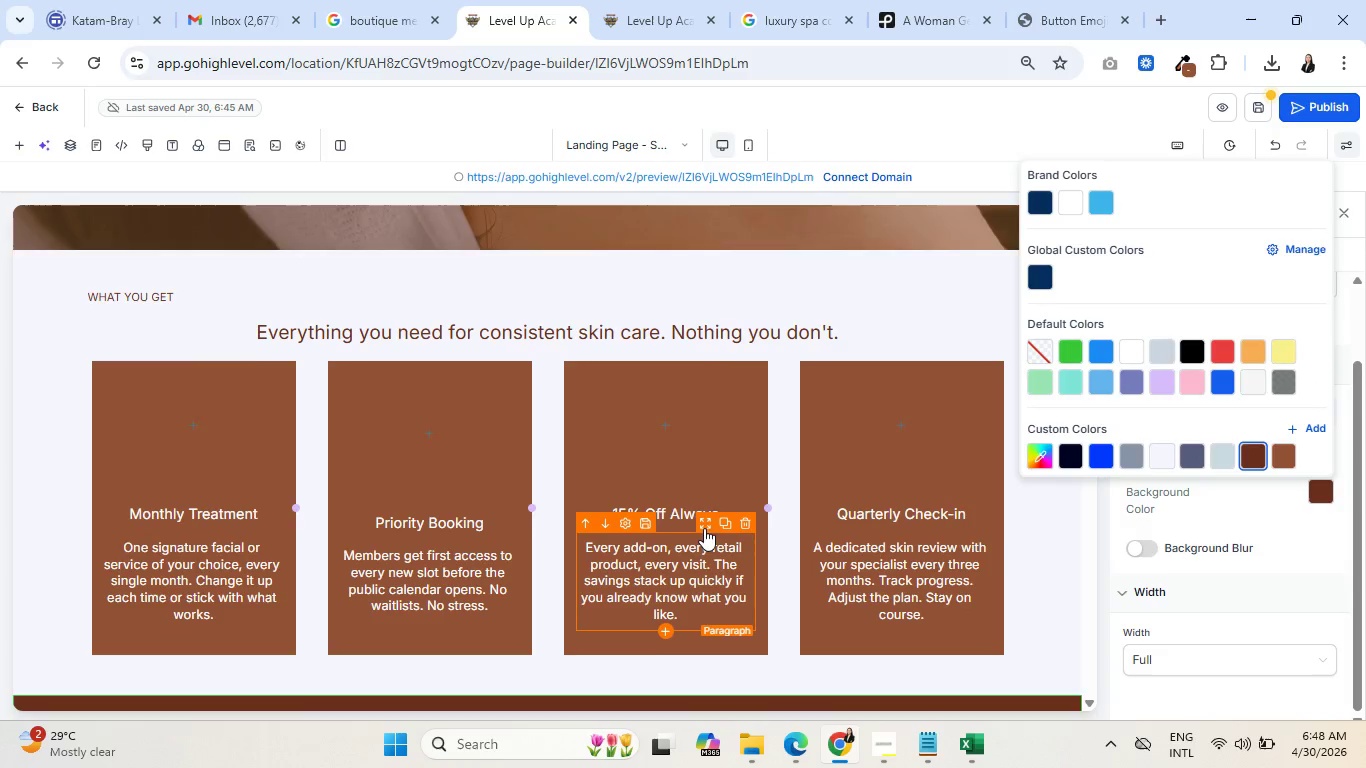 
scroll: coordinate [706, 528], scroll_direction: down, amount: 3.0
 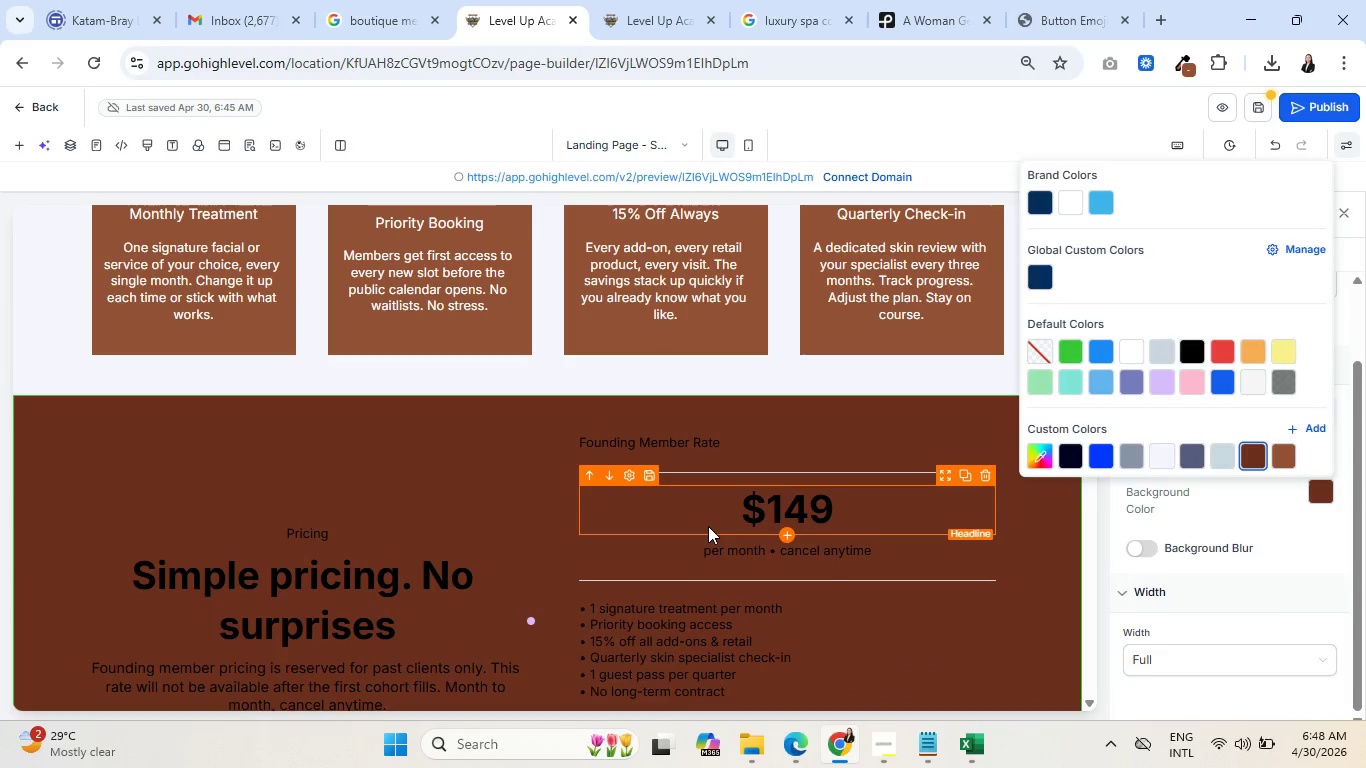 
scroll: coordinate [709, 522], scroll_direction: up, amount: 6.0
 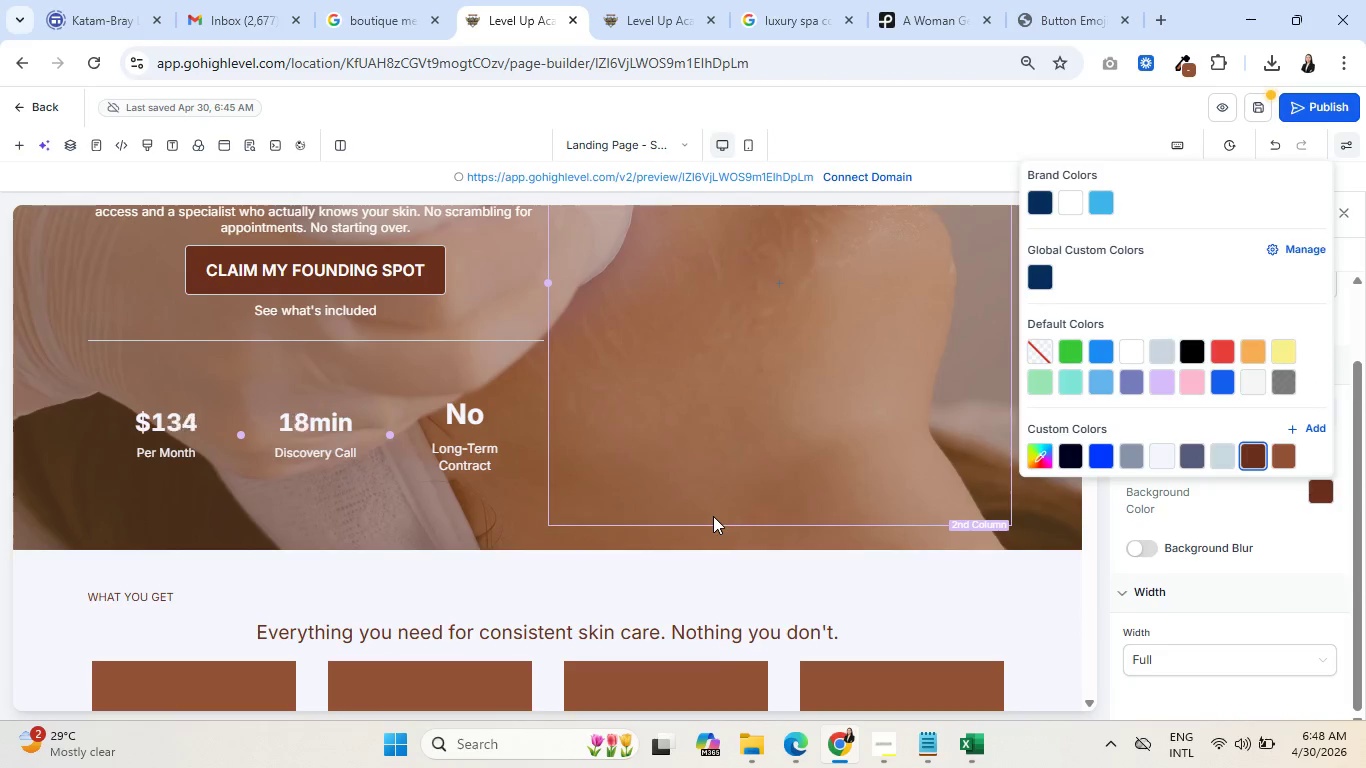 
scroll: coordinate [714, 518], scroll_direction: down, amount: 9.0
 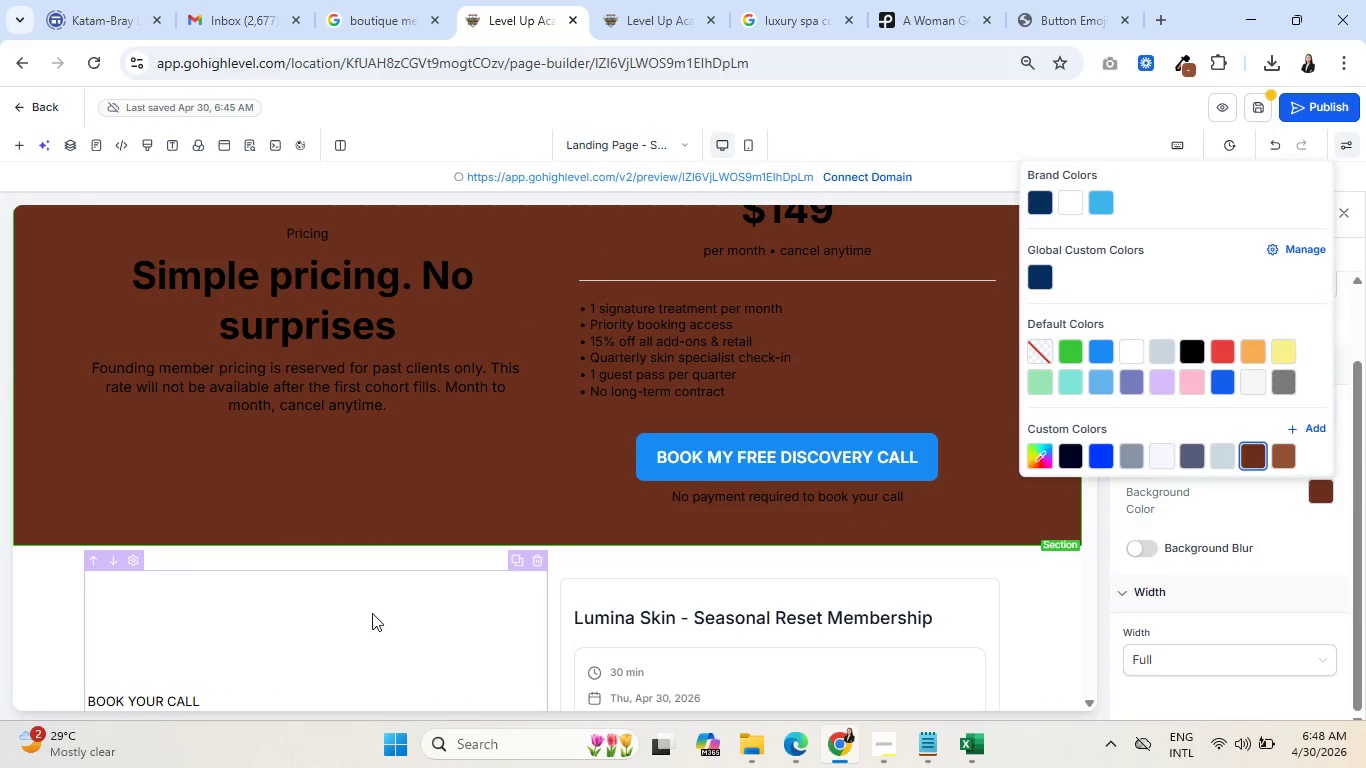 
scroll: coordinate [370, 610], scroll_direction: up, amount: 6.0
 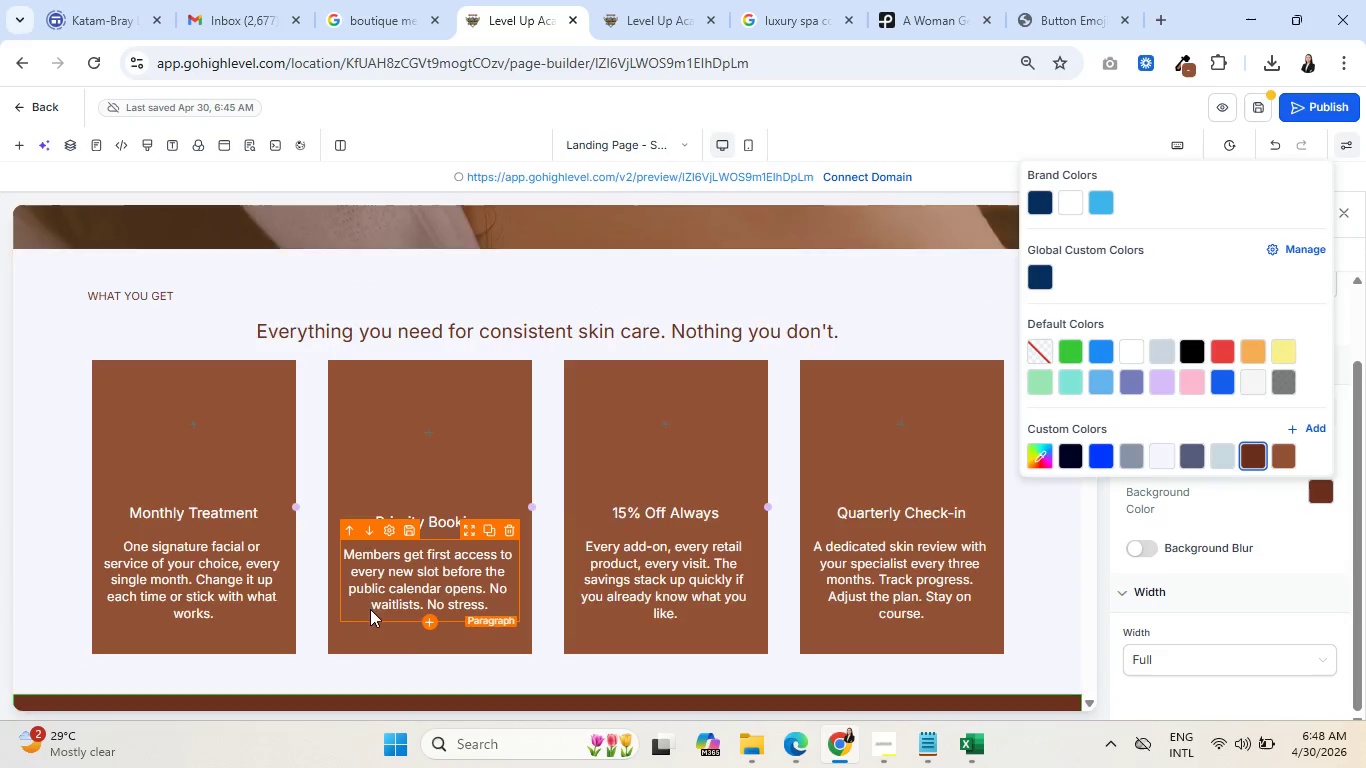 
scroll: coordinate [371, 611], scroll_direction: down, amount: 11.0
 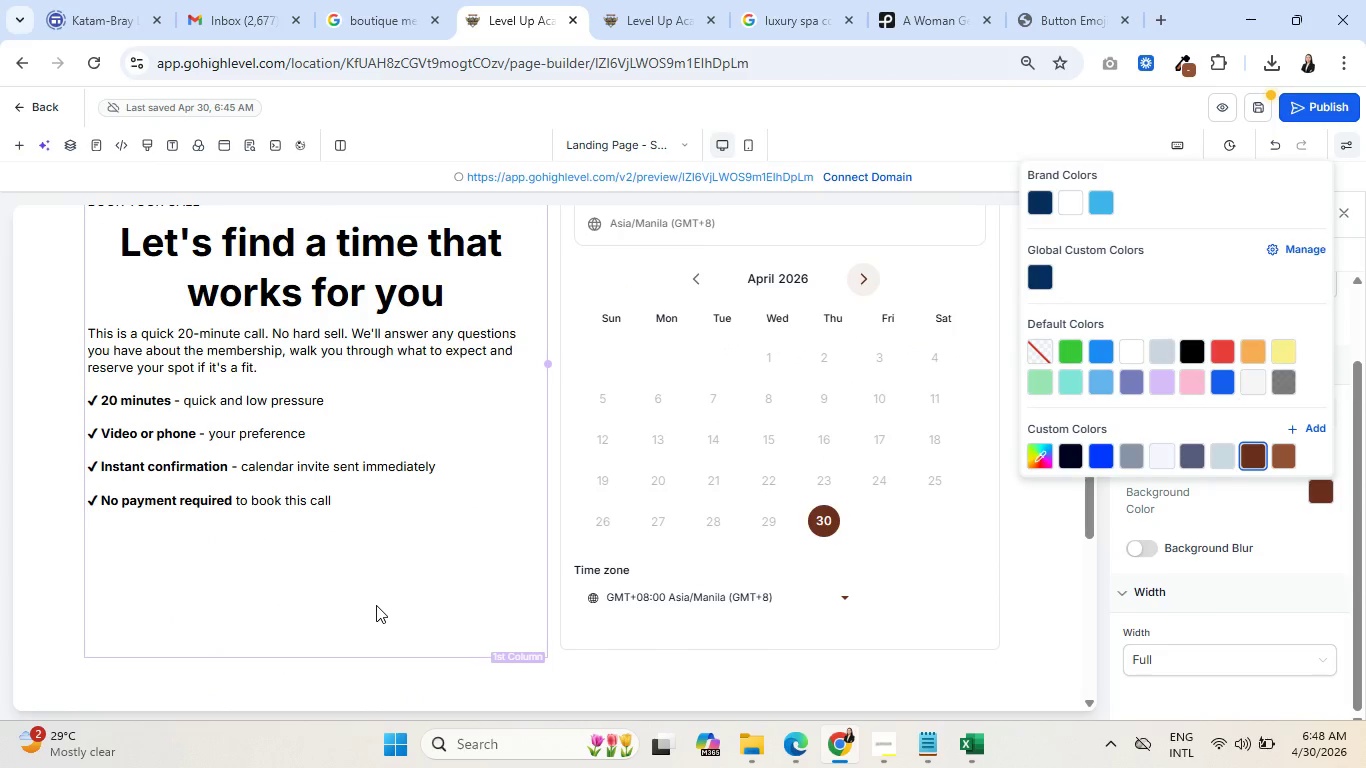 
wait(11.02)
 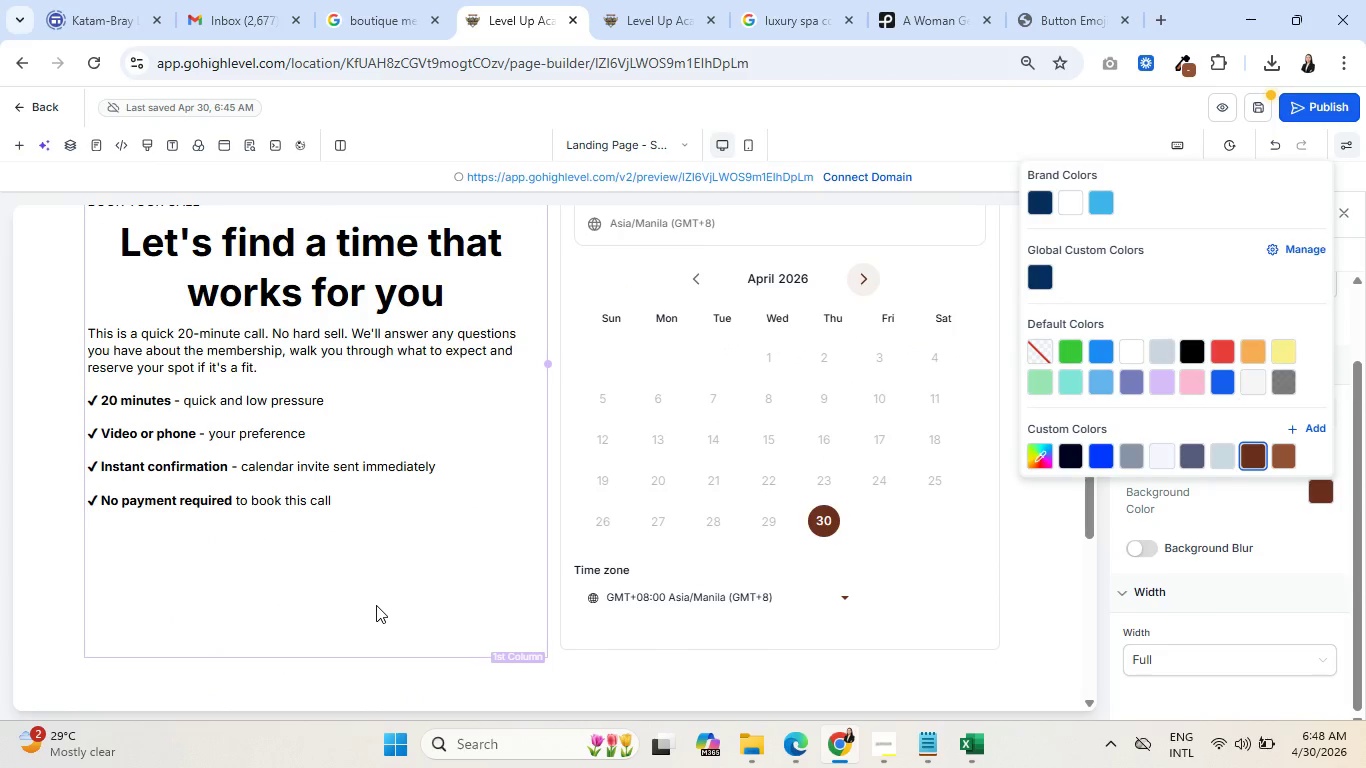 
scroll: coordinate [377, 604], scroll_direction: none, amount: 0.0
 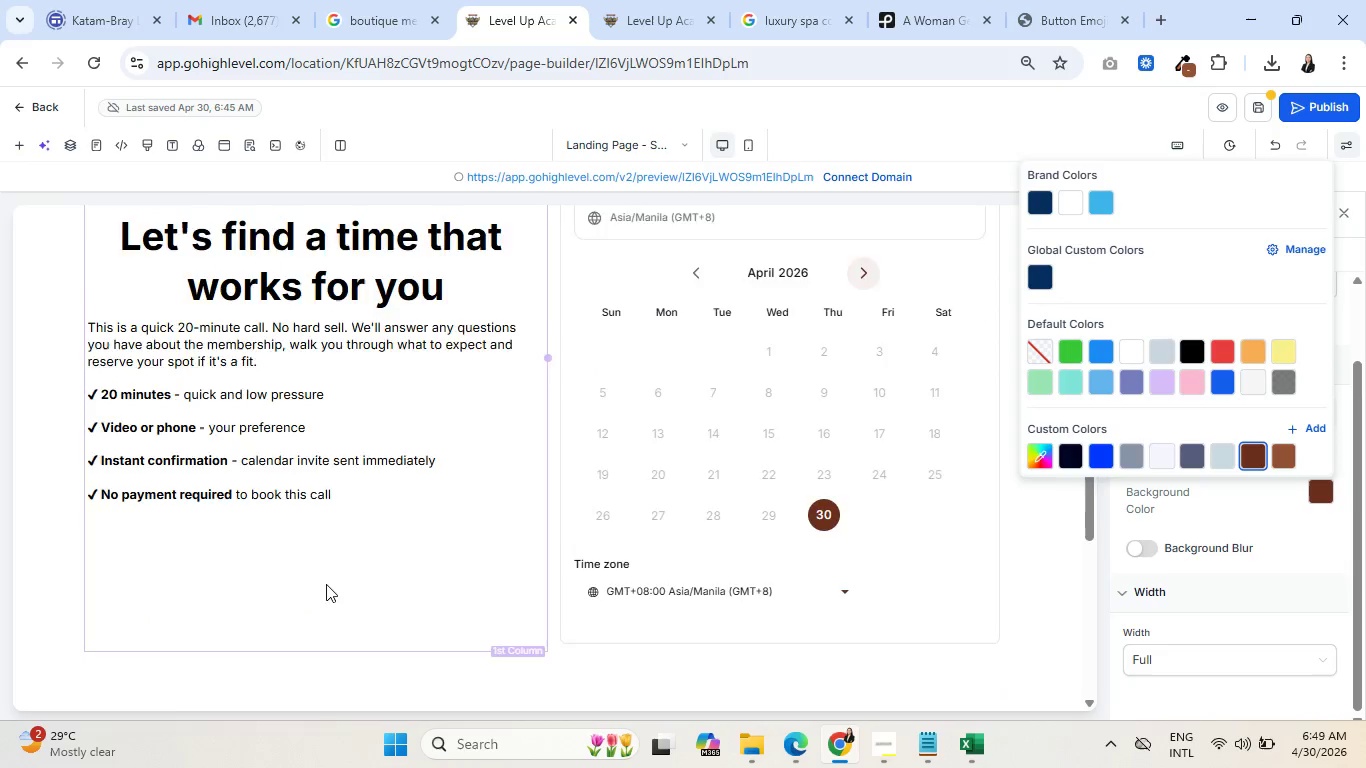 
scroll: coordinate [340, 582], scroll_direction: down, amount: 3.0
 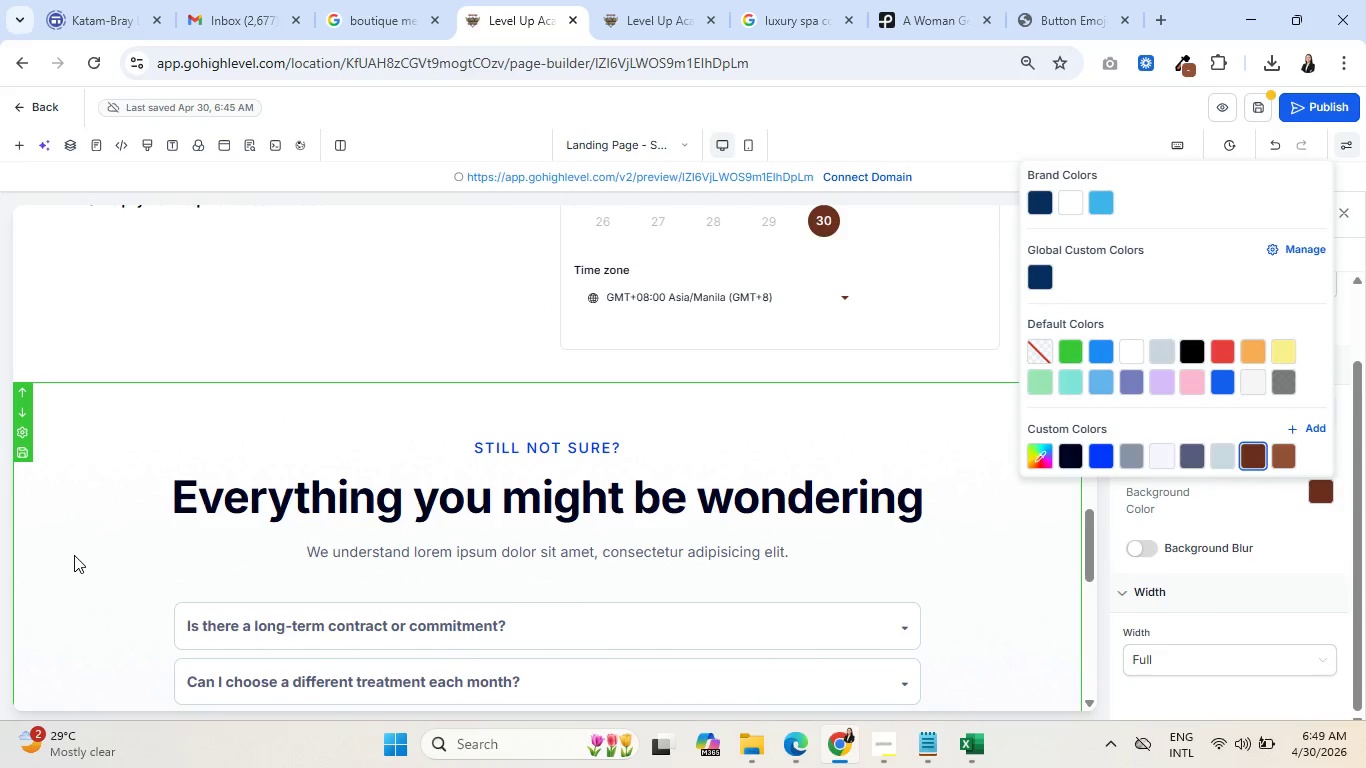 
left_click([74, 555])
 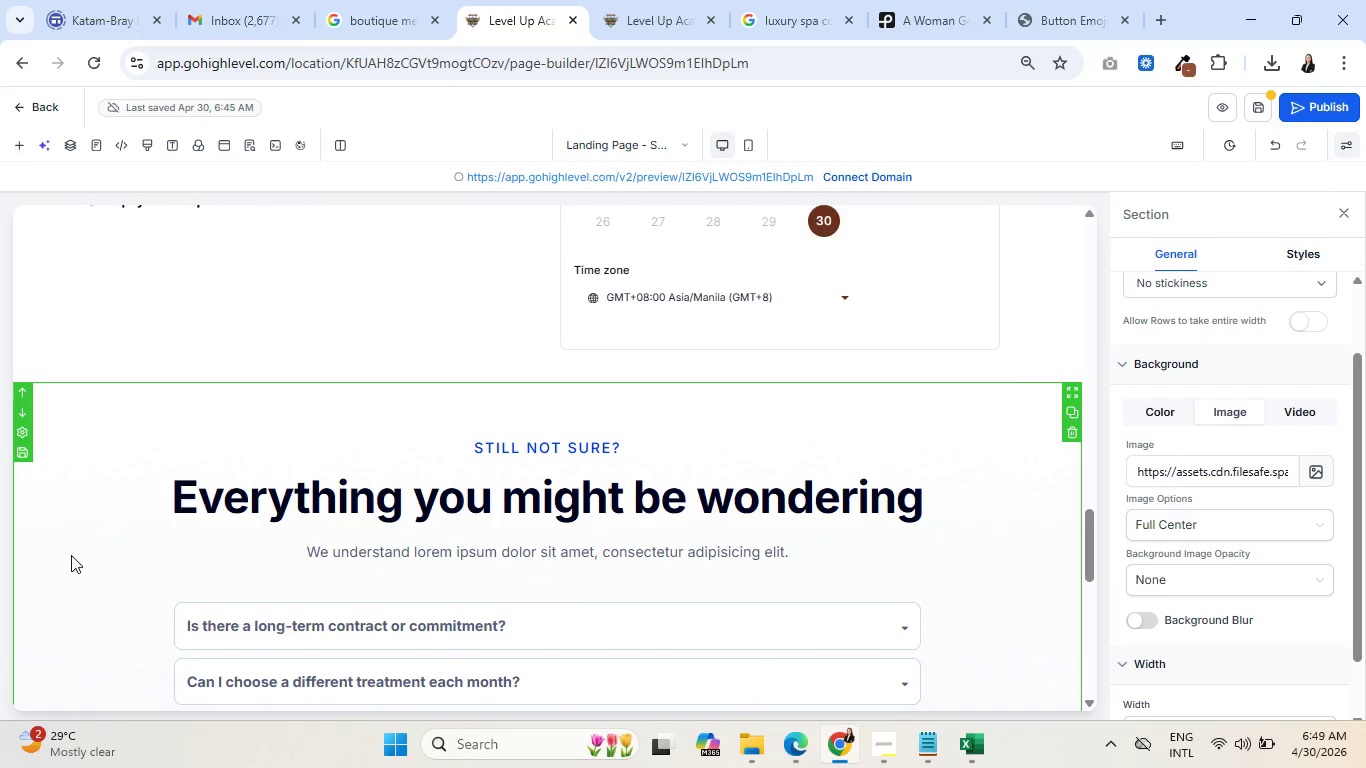 
scroll: coordinate [186, 575], scroll_direction: down, amount: 9.0
 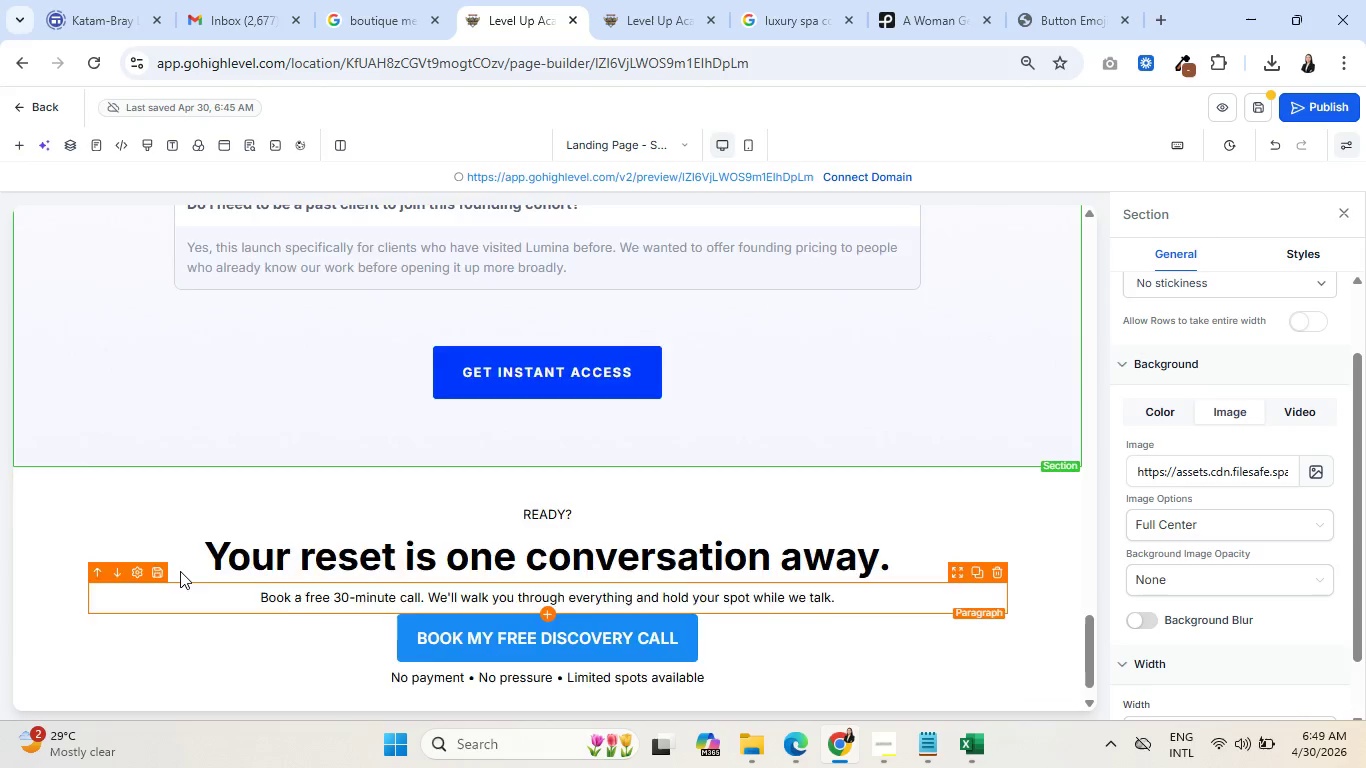 
scroll: coordinate [180, 570], scroll_direction: up, amount: 6.0
 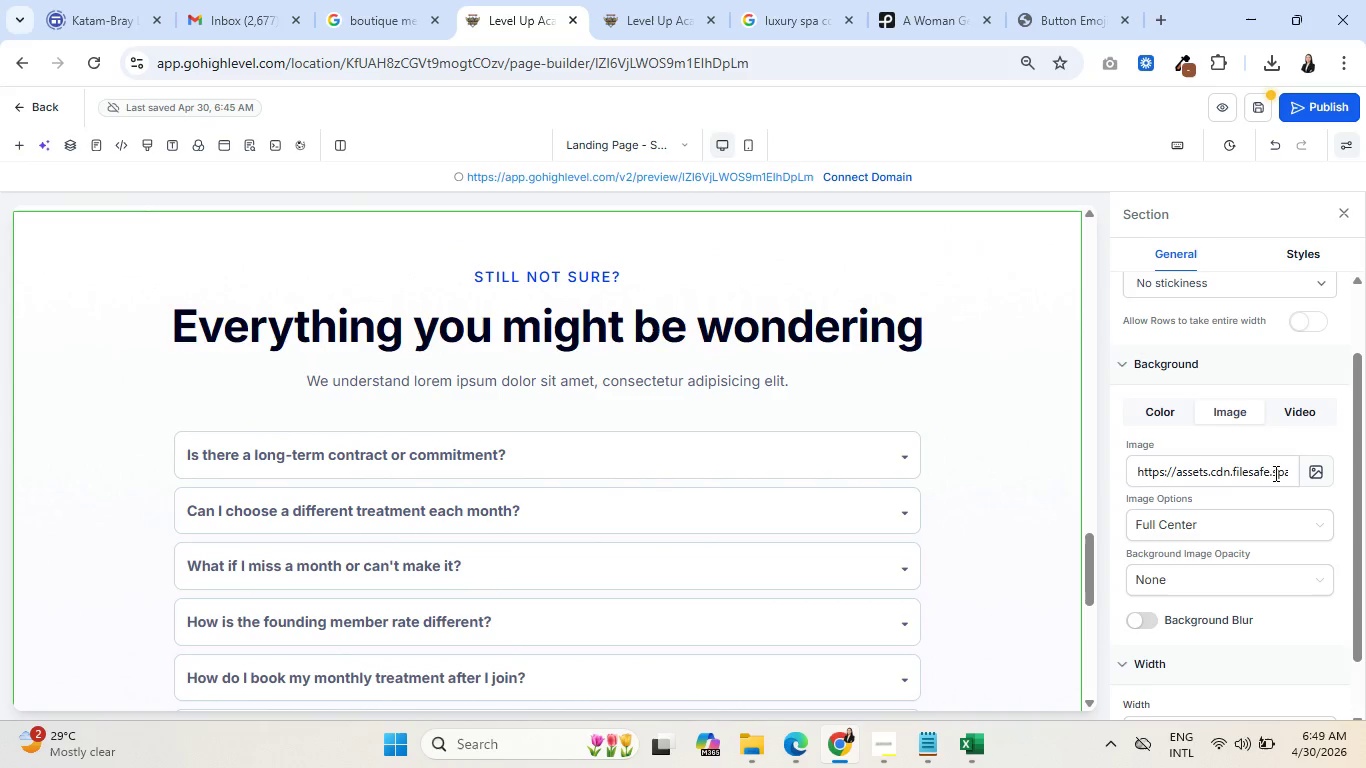 
double_click([1215, 471])
 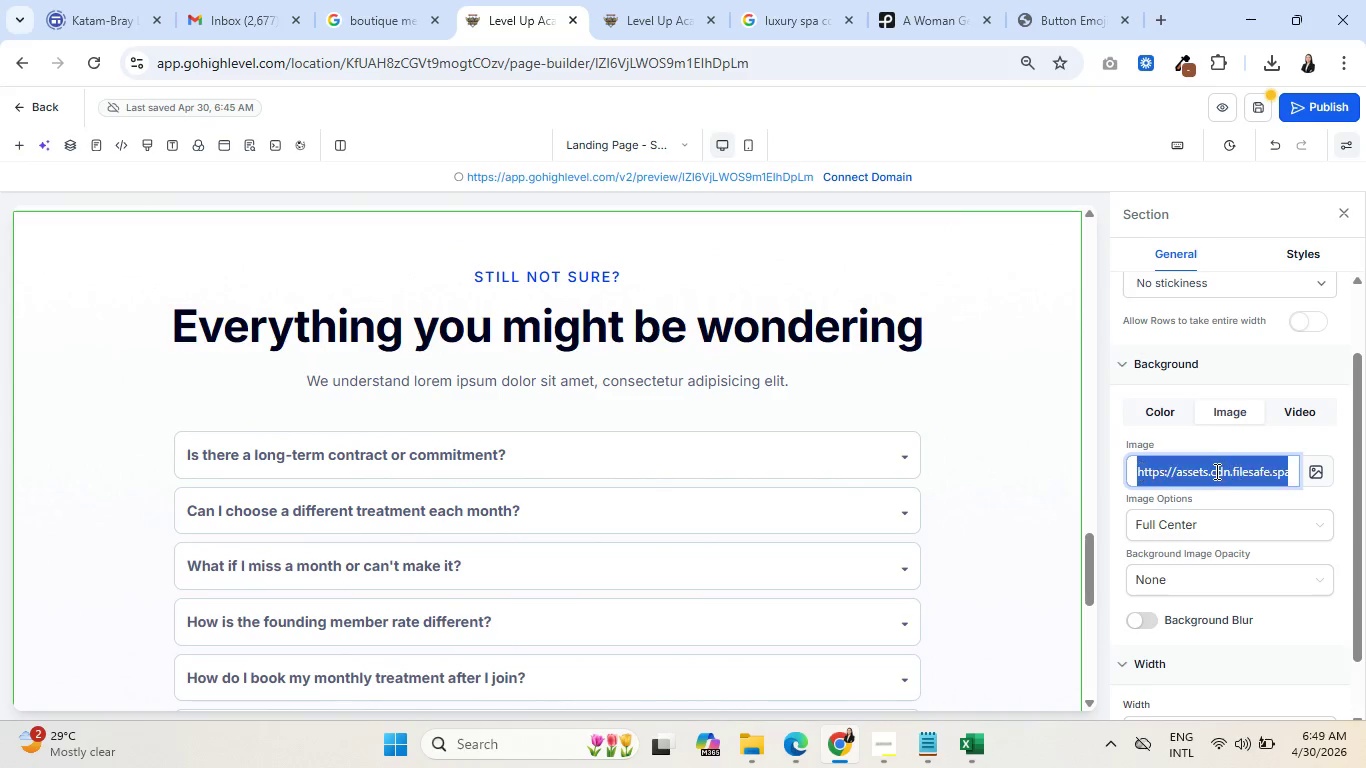 
triple_click([1215, 471])
 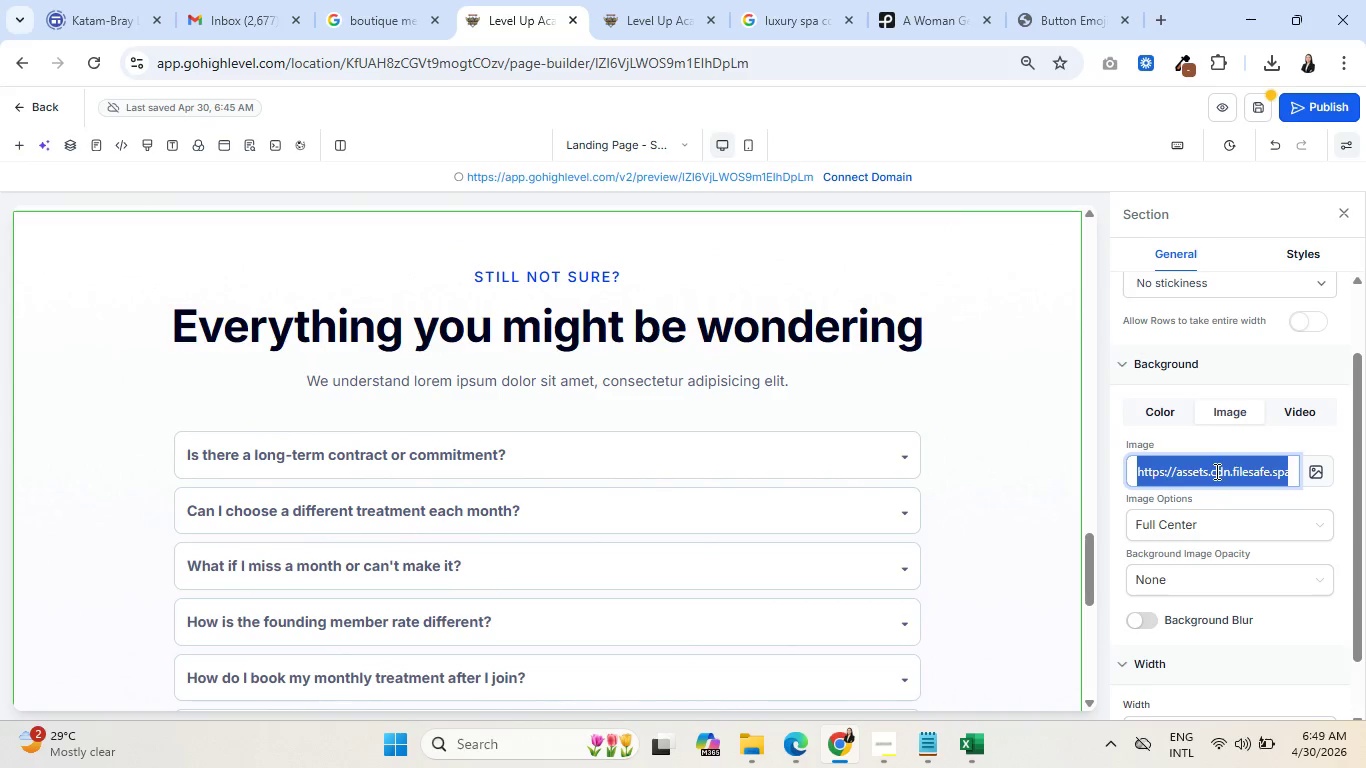 
key(Backspace)
 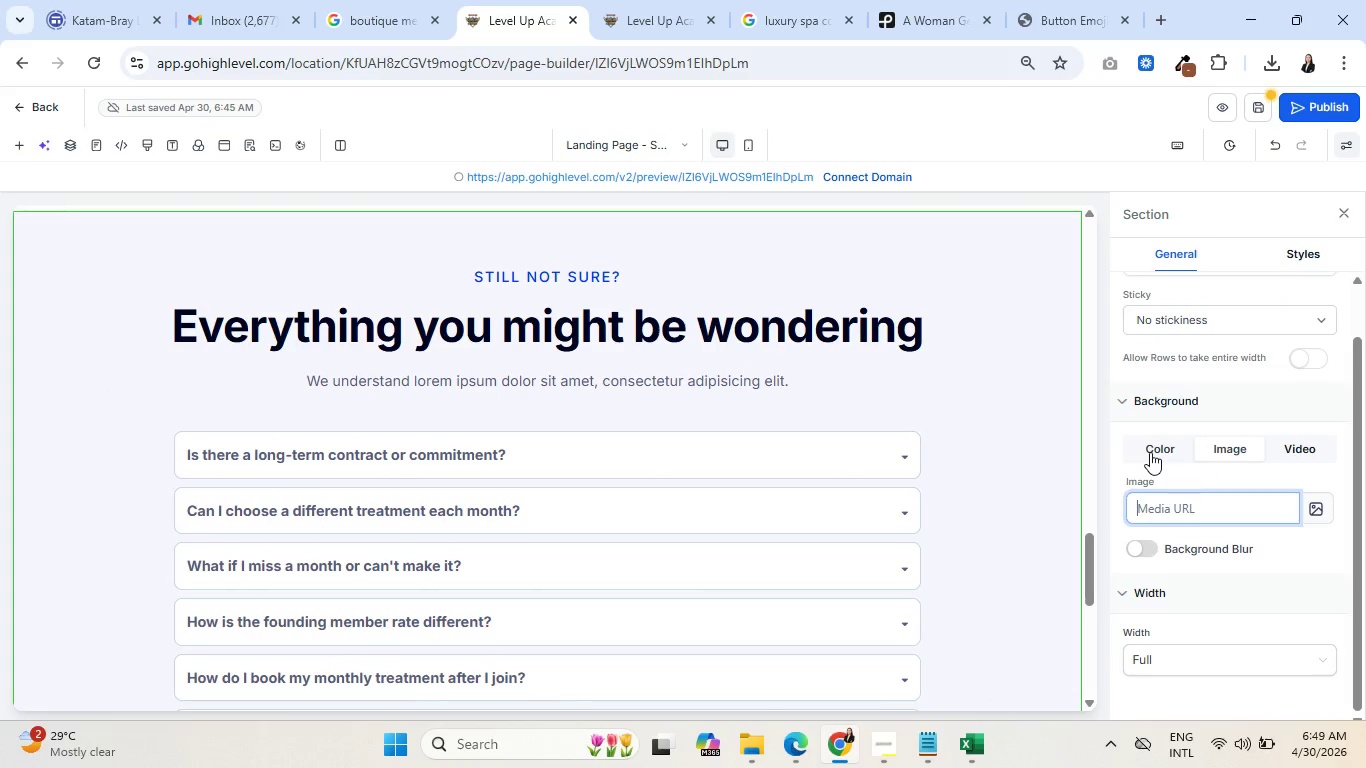 
left_click([1150, 452])
 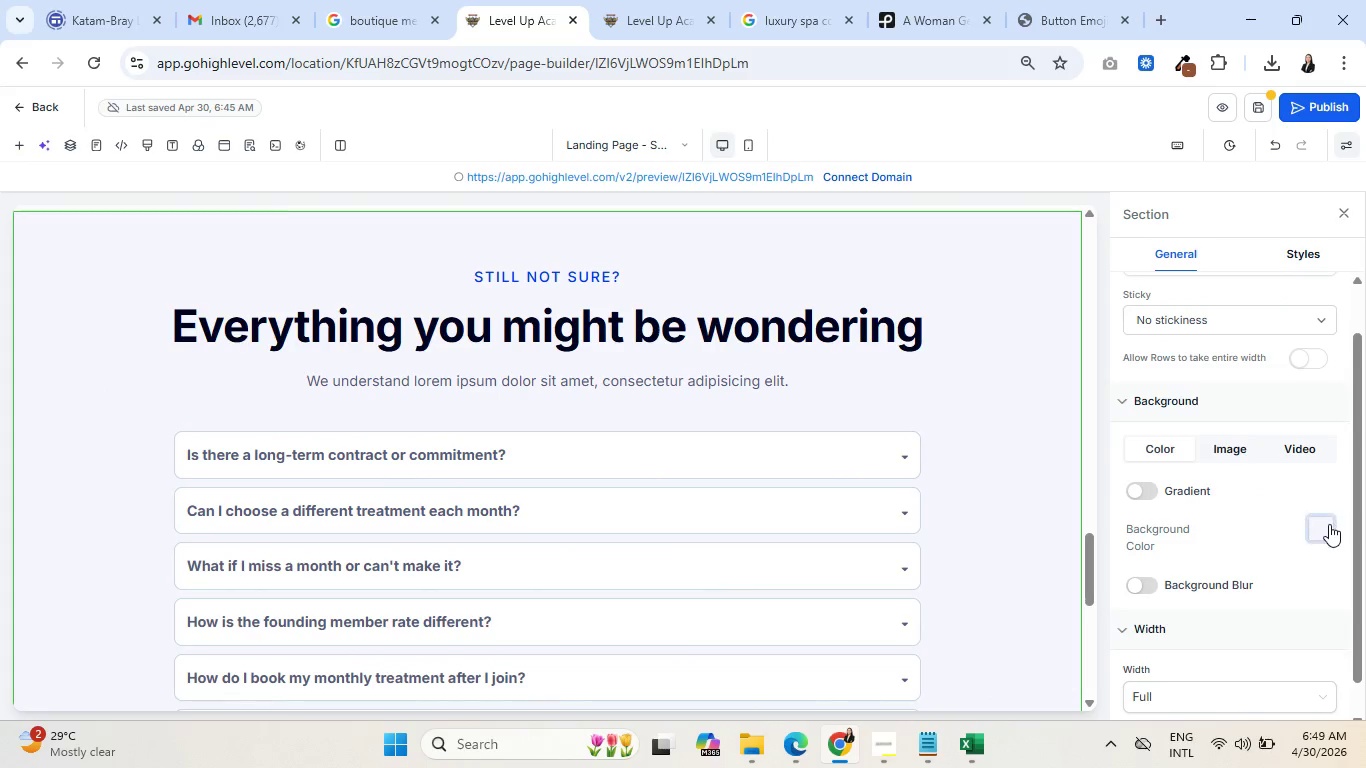 
left_click([1329, 525])
 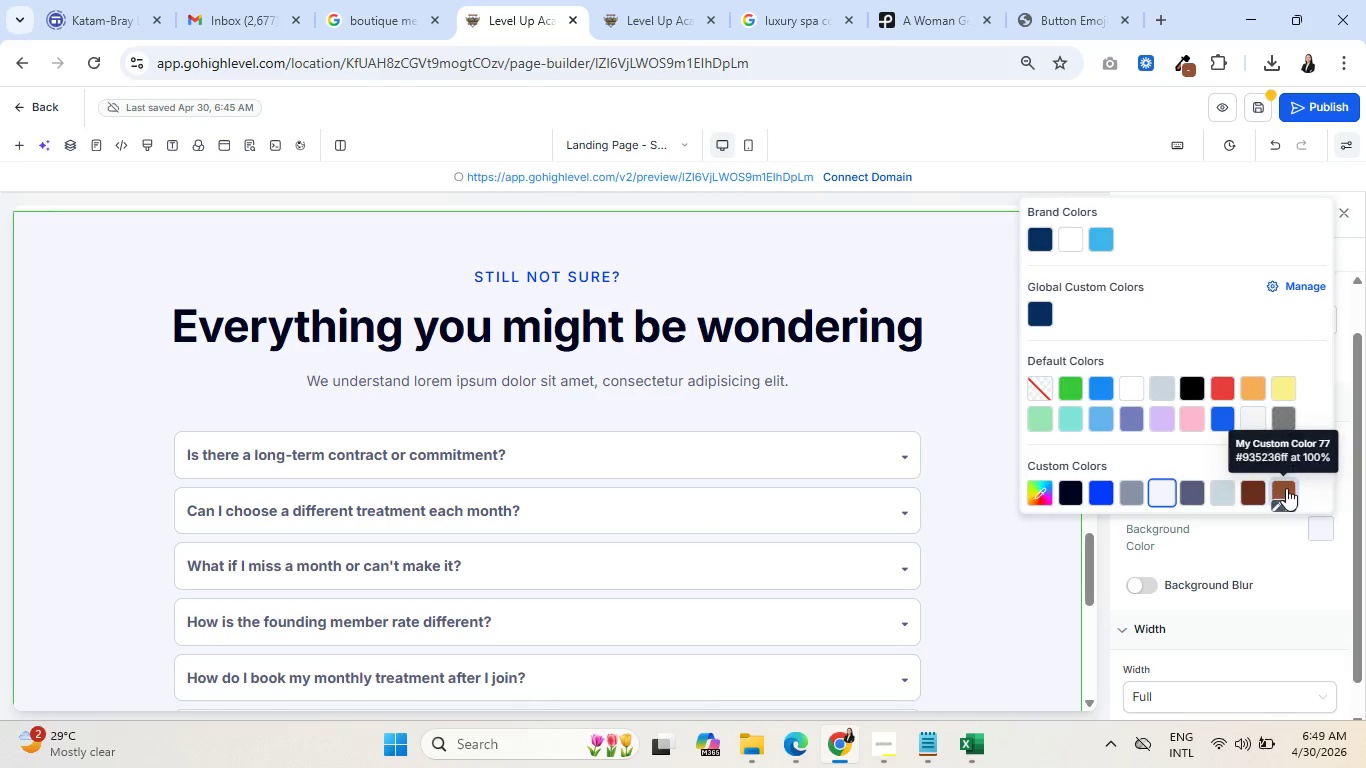 
left_click([1286, 488])
 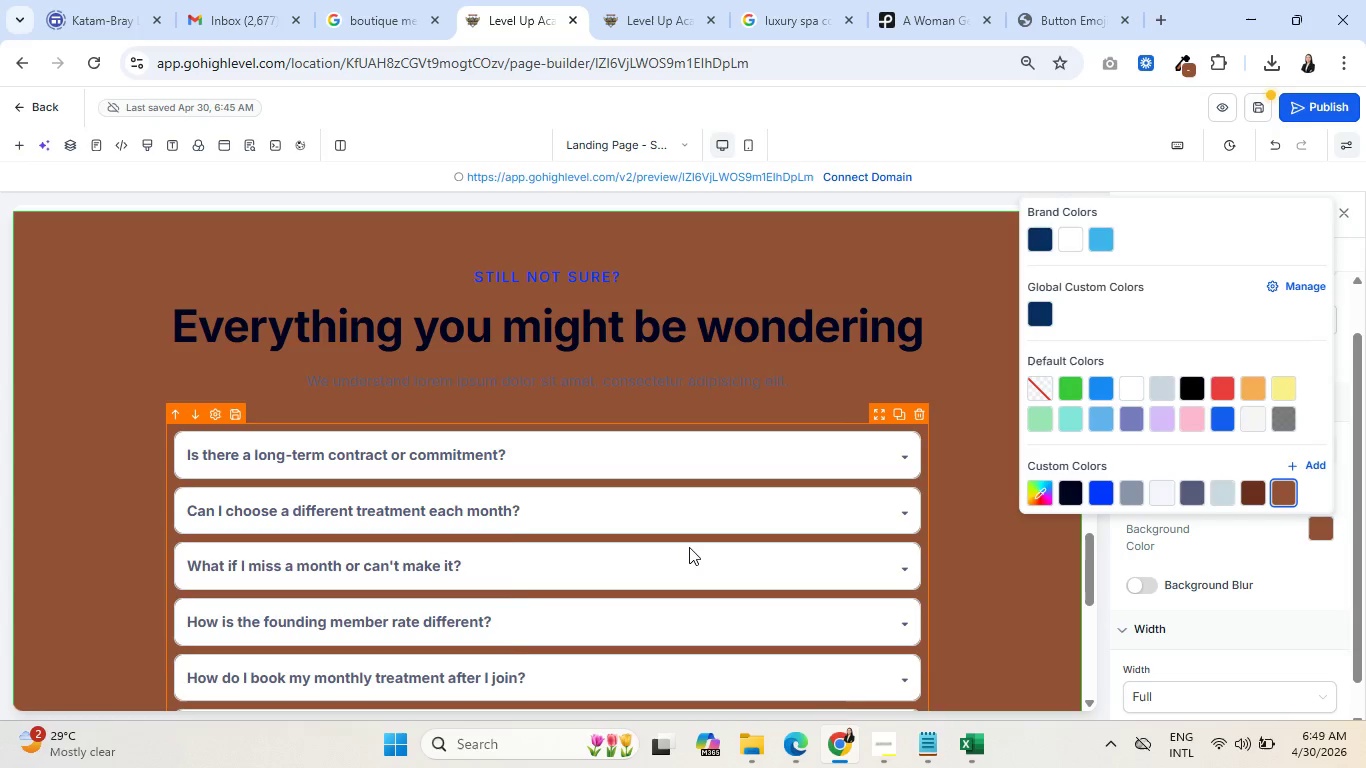 
scroll: coordinate [715, 560], scroll_direction: up, amount: 11.0
 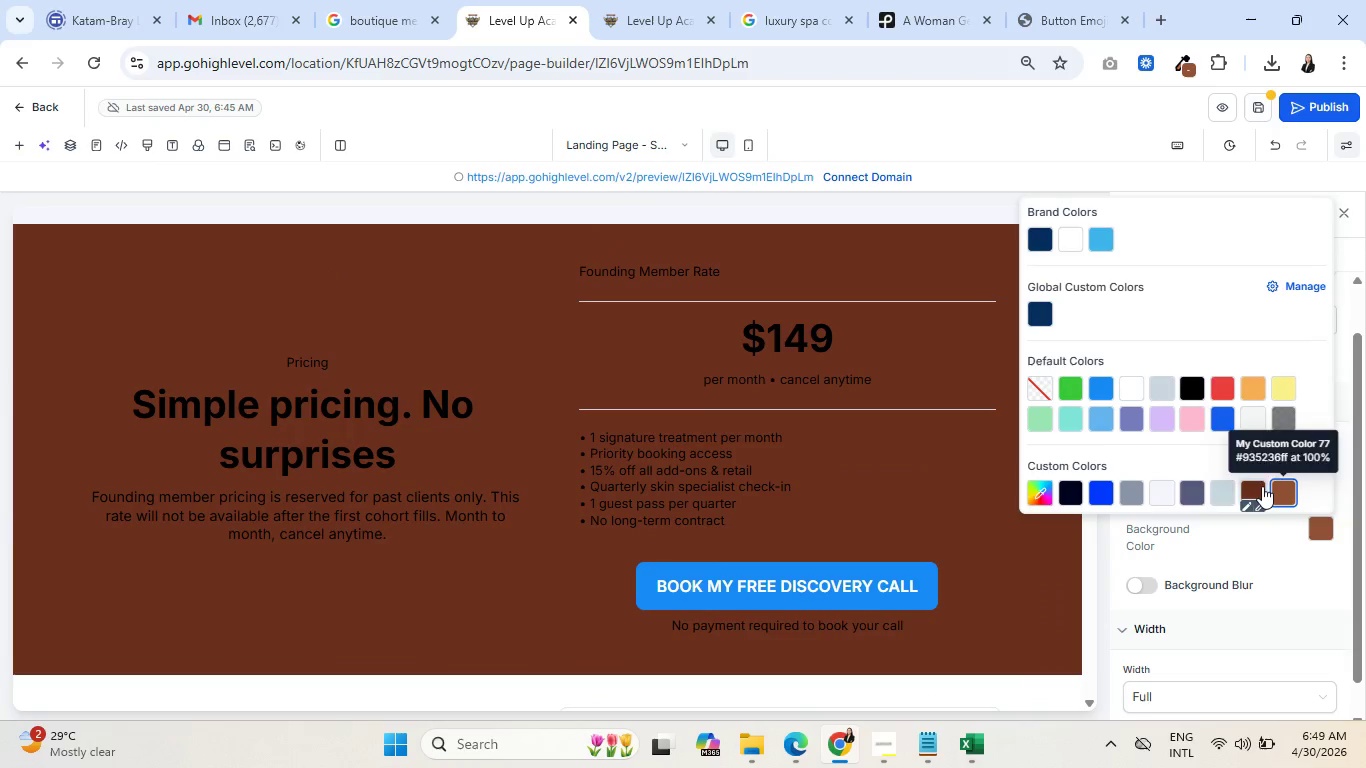 
left_click([1258, 486])
 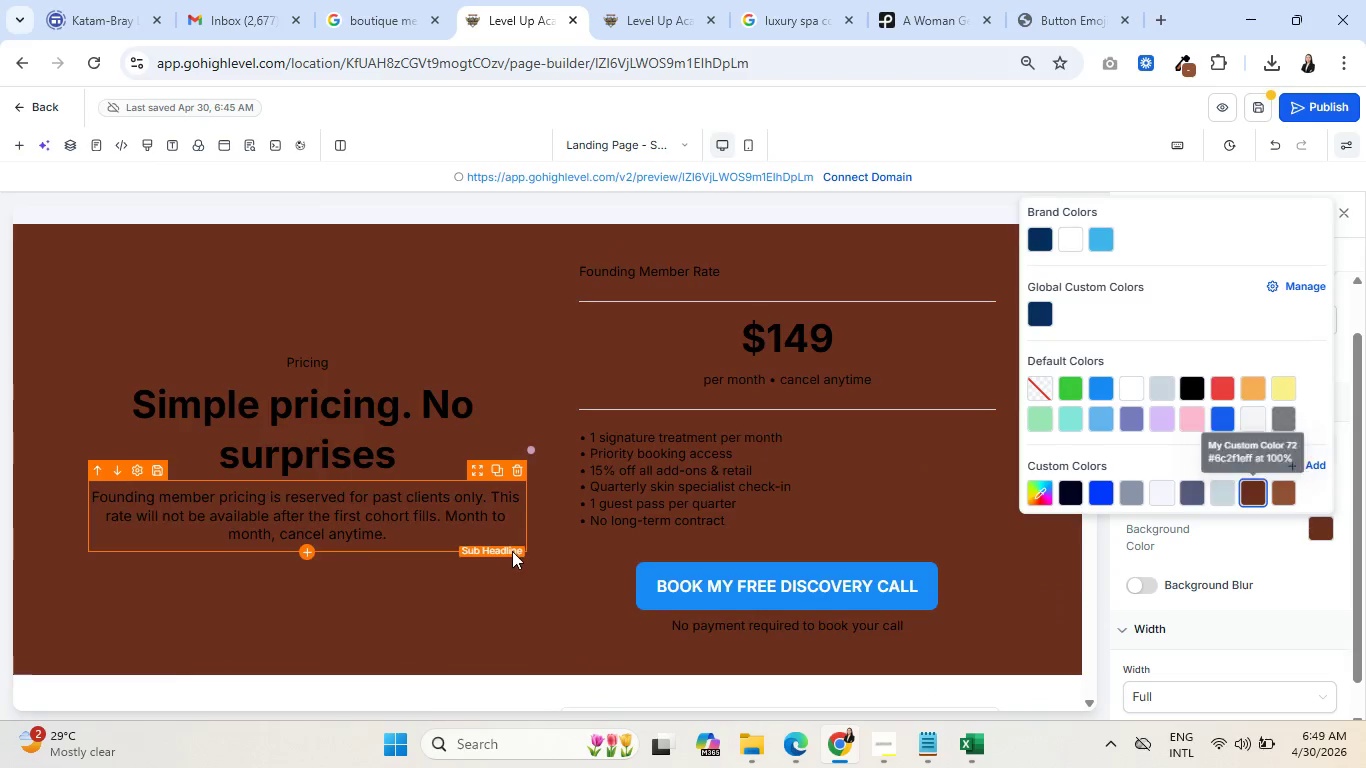 
scroll: coordinate [523, 554], scroll_direction: down, amount: 10.0
 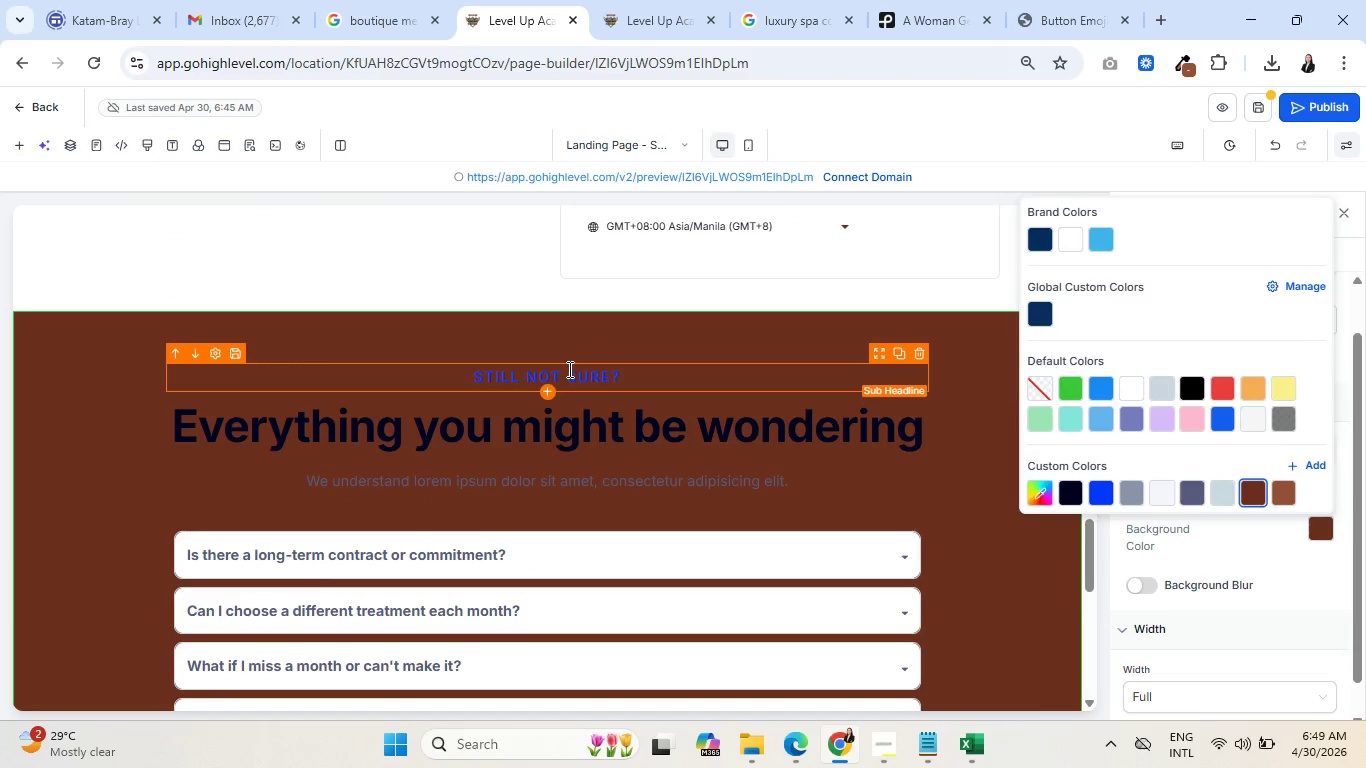 
double_click([569, 373])
 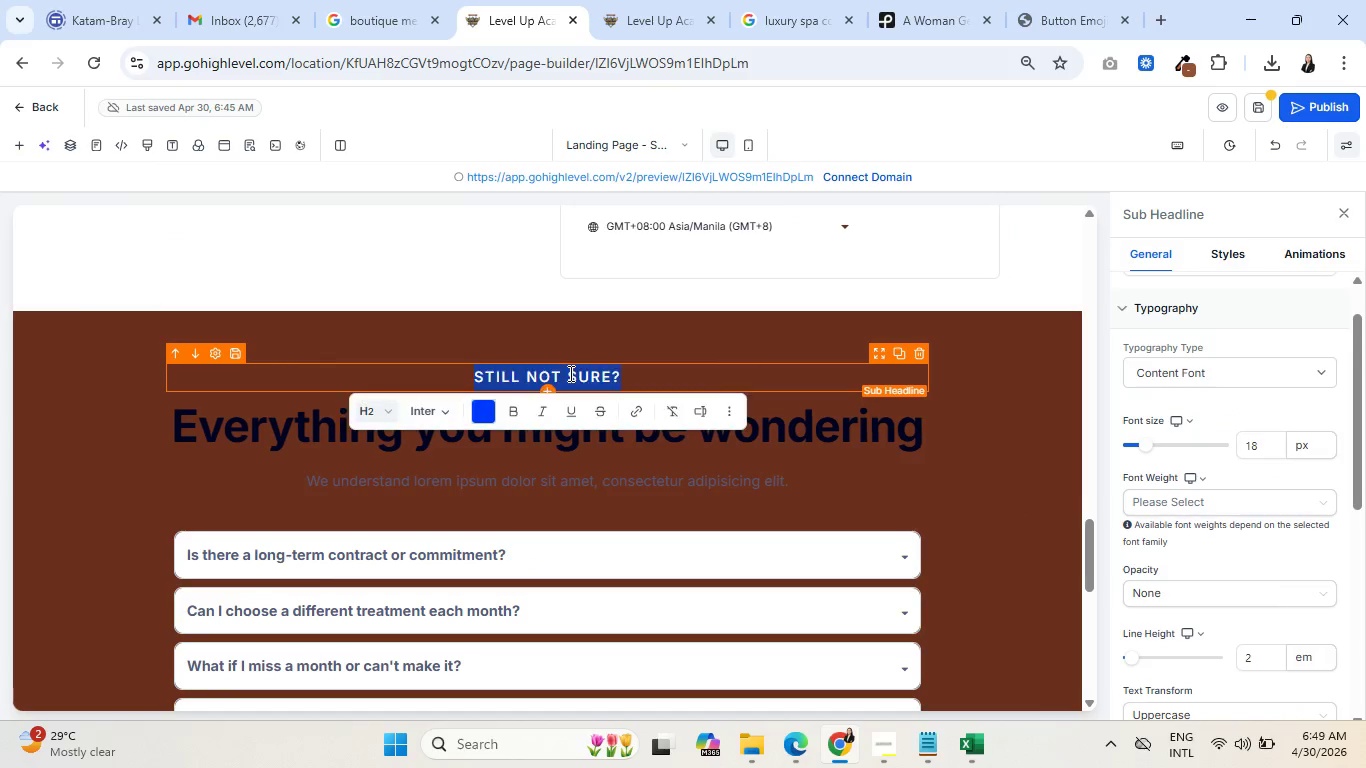 
triple_click([569, 373])
 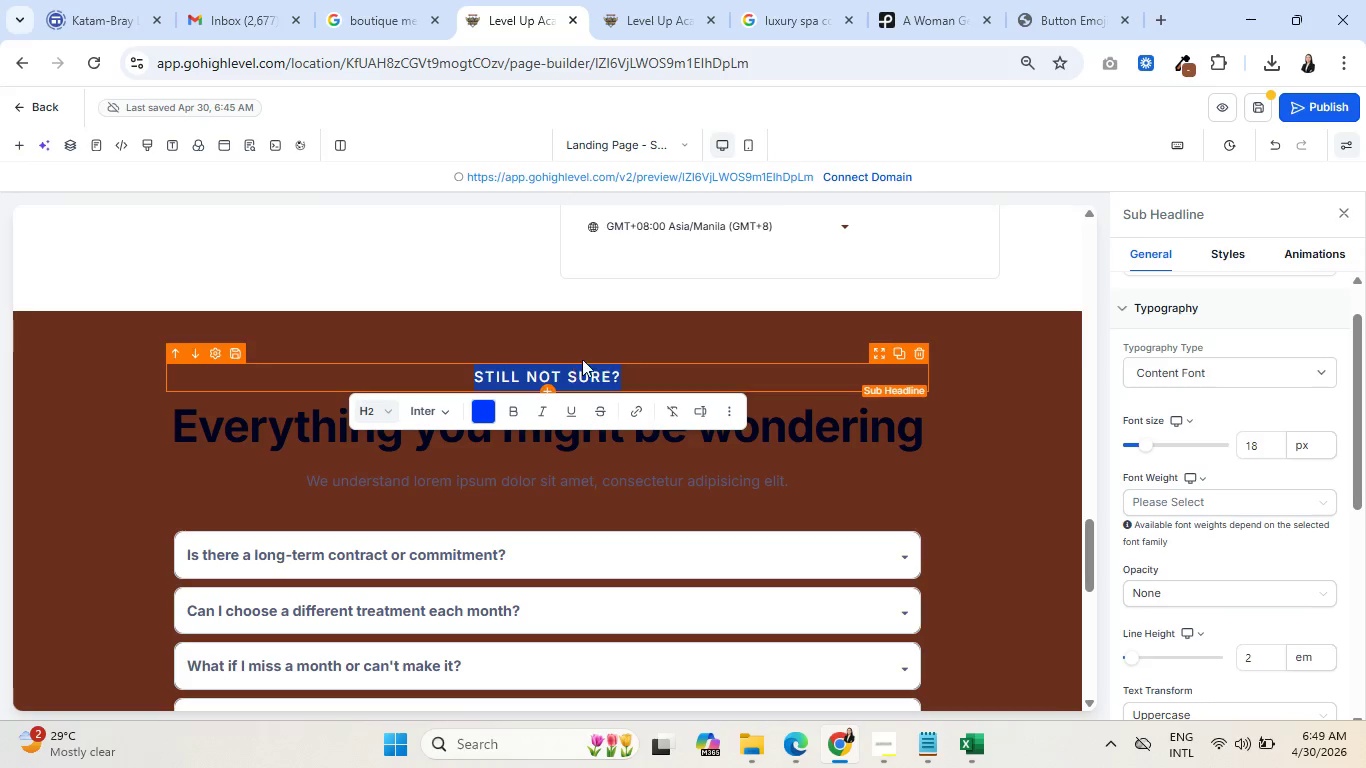 
left_click([981, 465])
 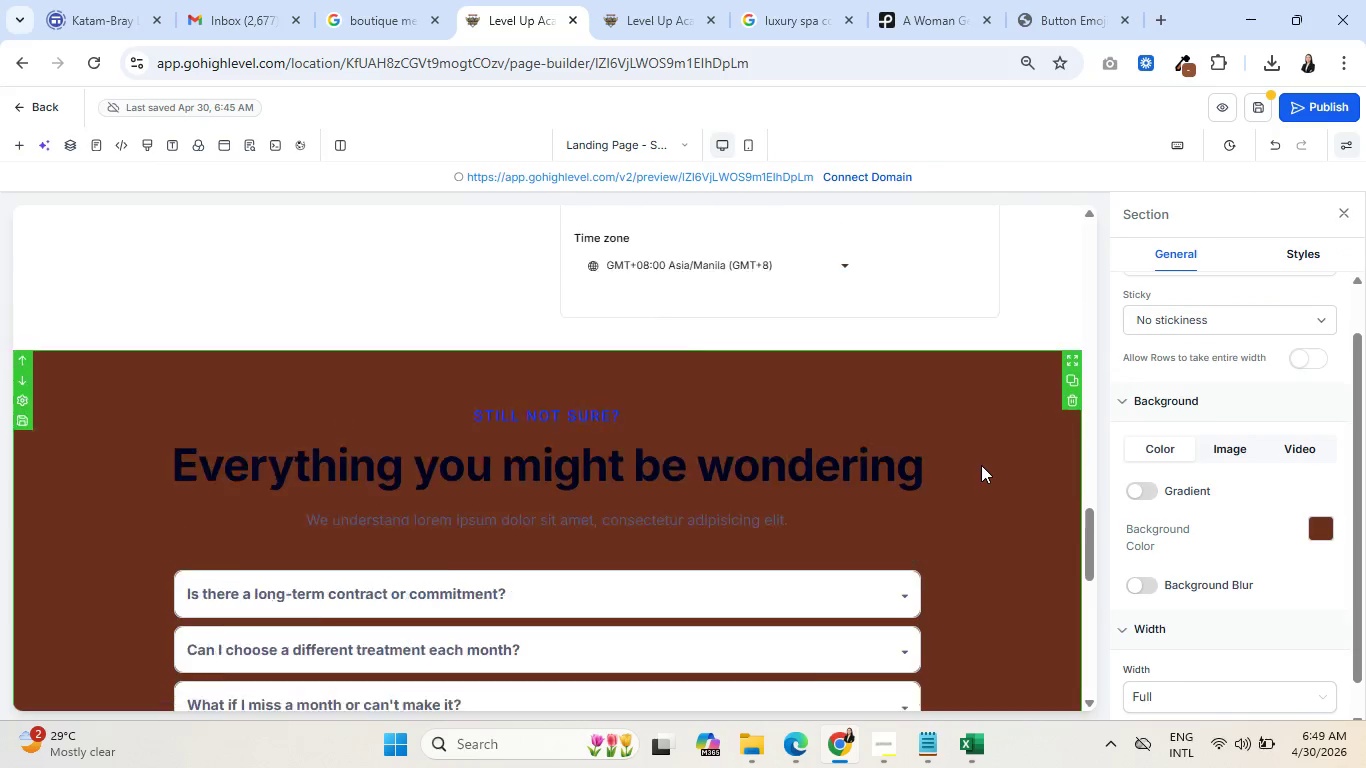 
scroll: coordinate [978, 459], scroll_direction: up, amount: 25.0
 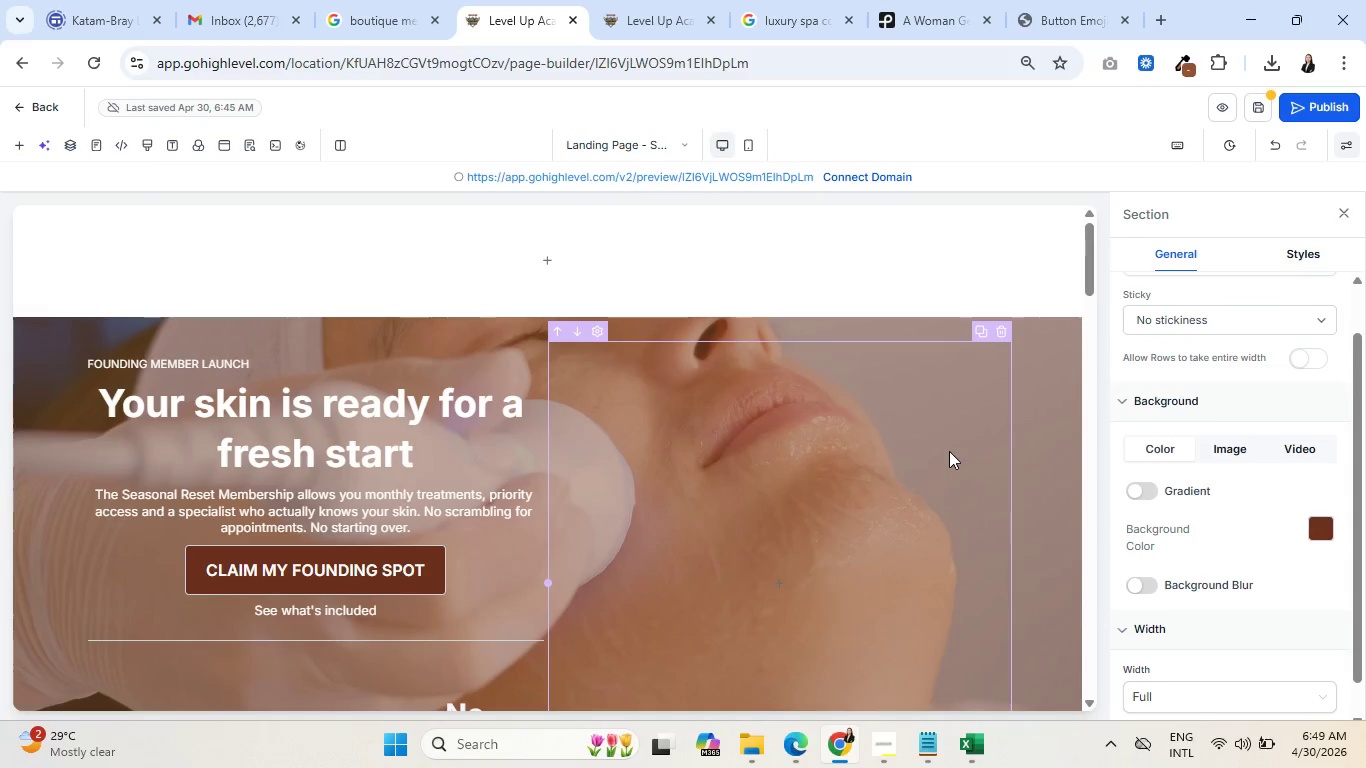 
scroll: coordinate [922, 450], scroll_direction: down, amount: 1.0
 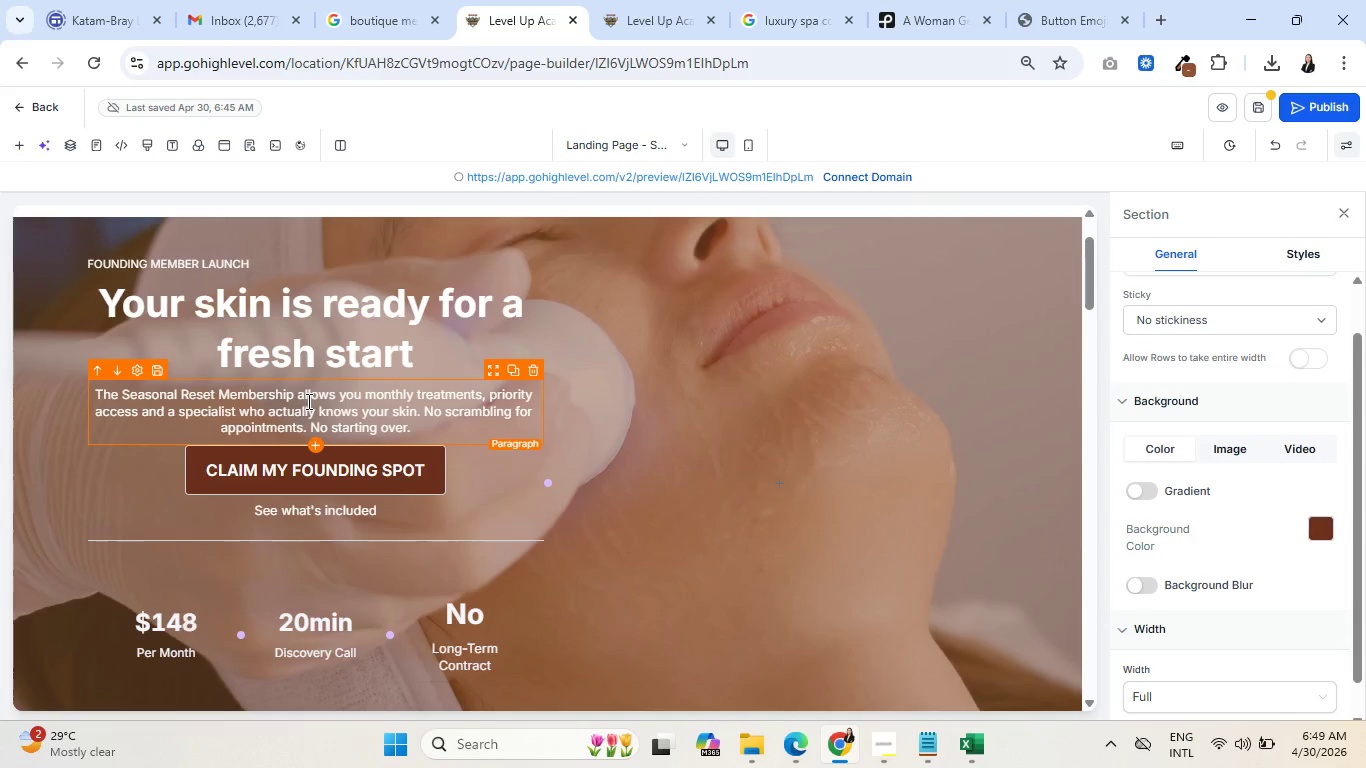 
left_click([307, 401])
 